 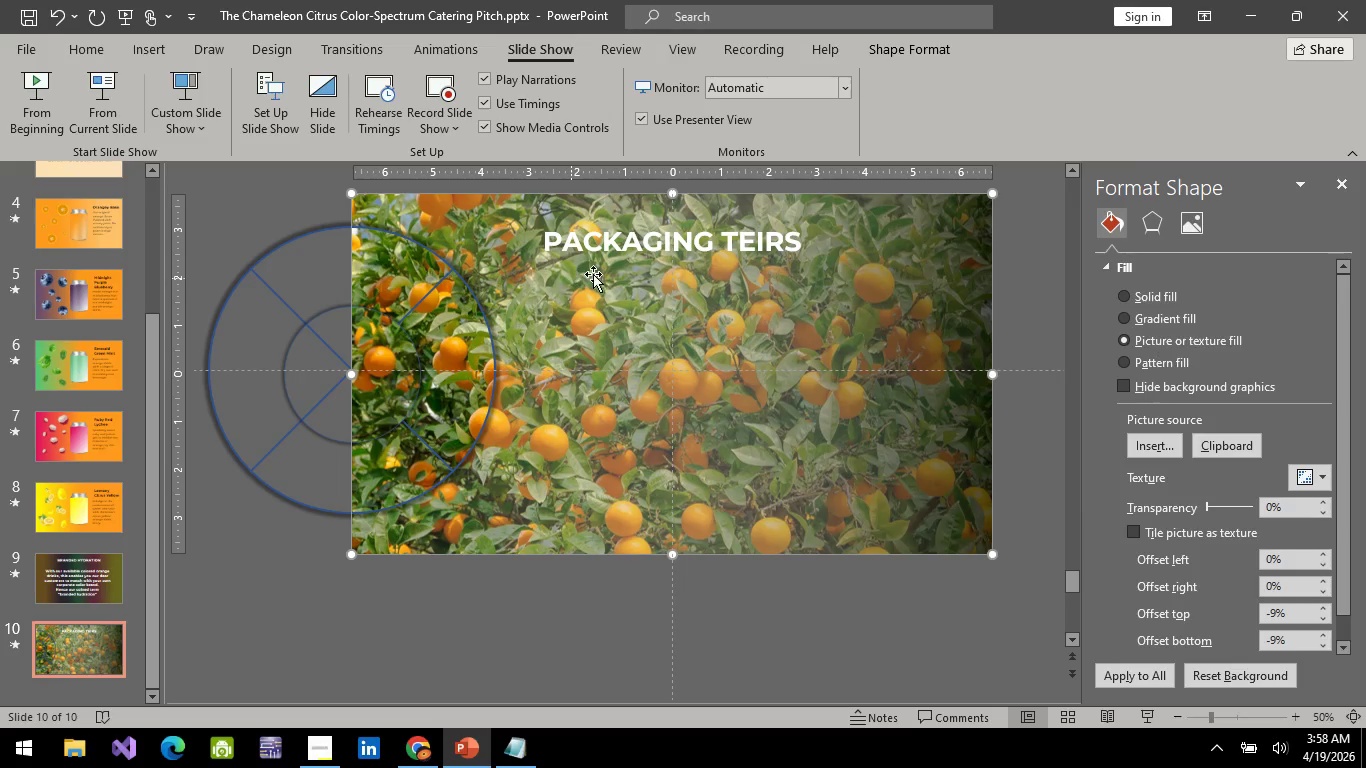 
left_click([665, 237])
 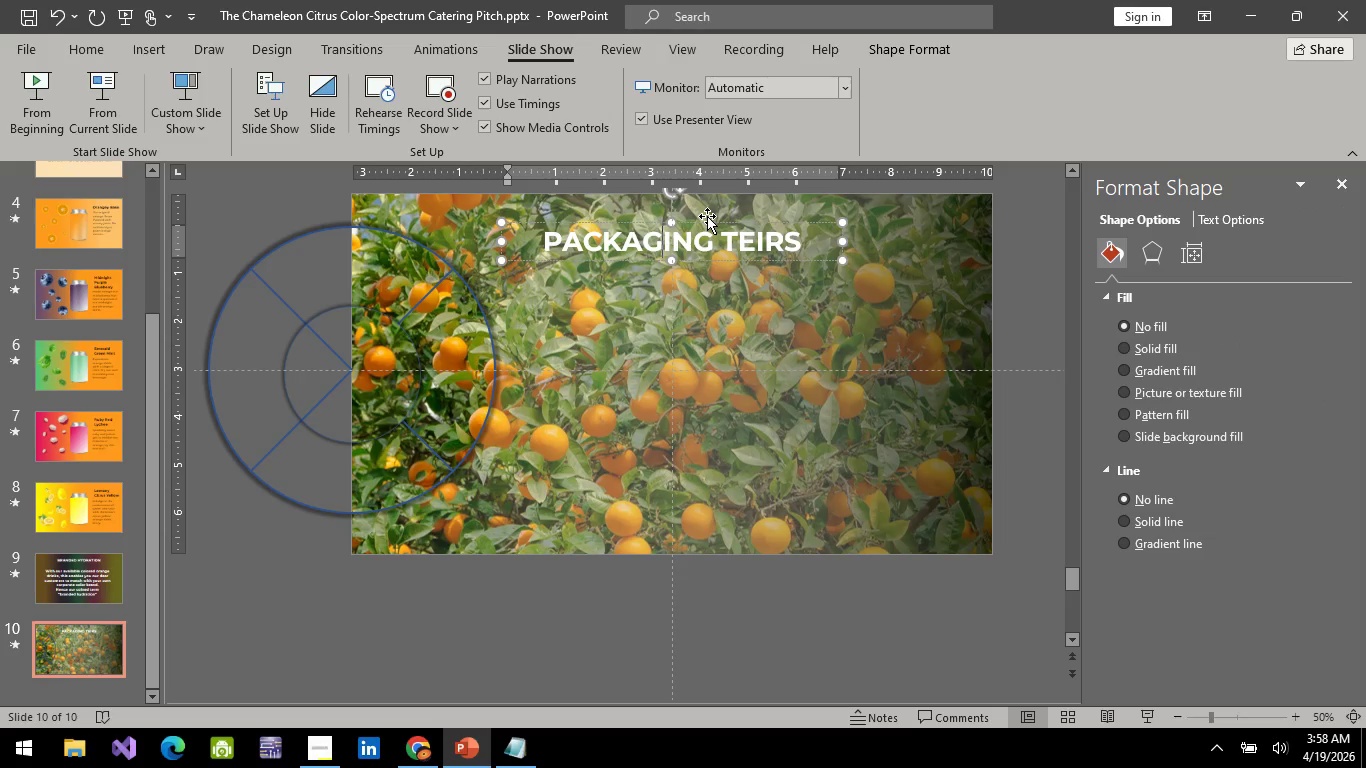 
left_click([707, 216])
 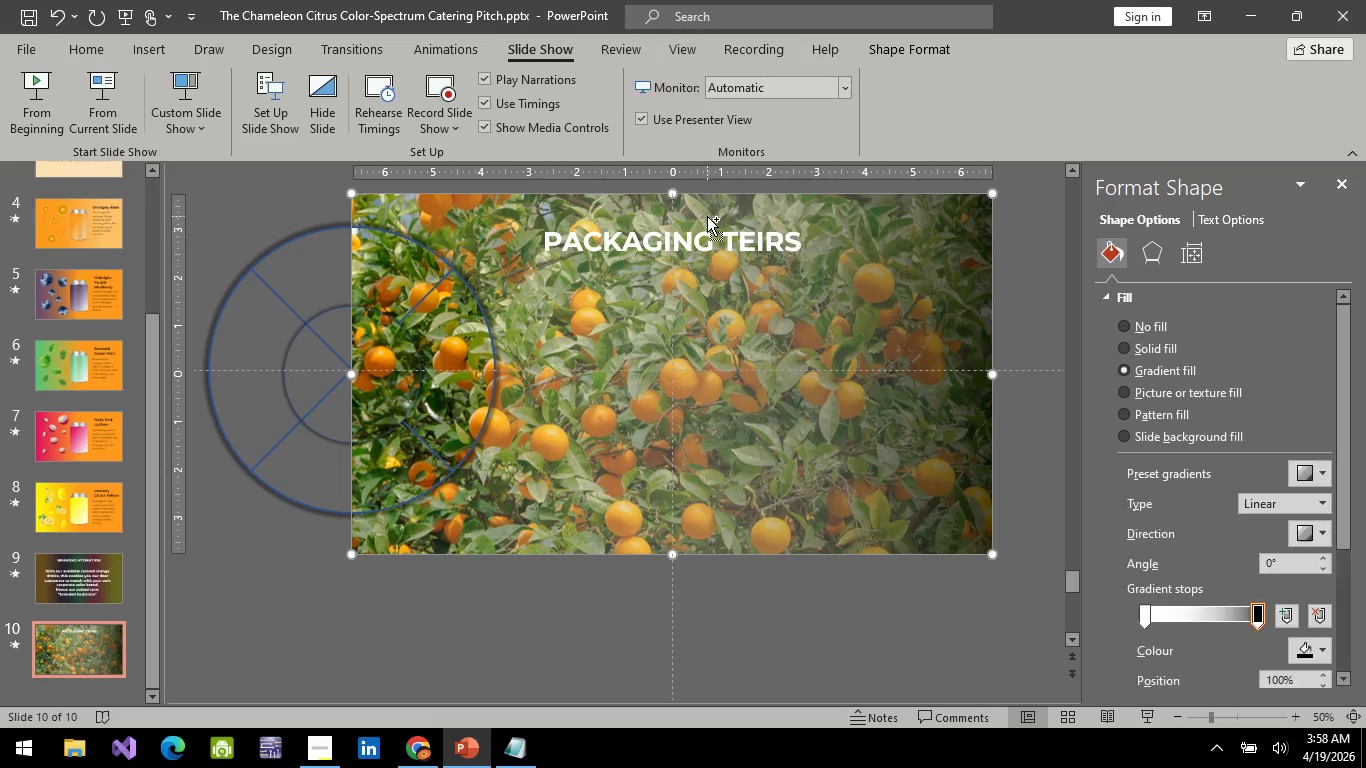 
key(Control+C)
 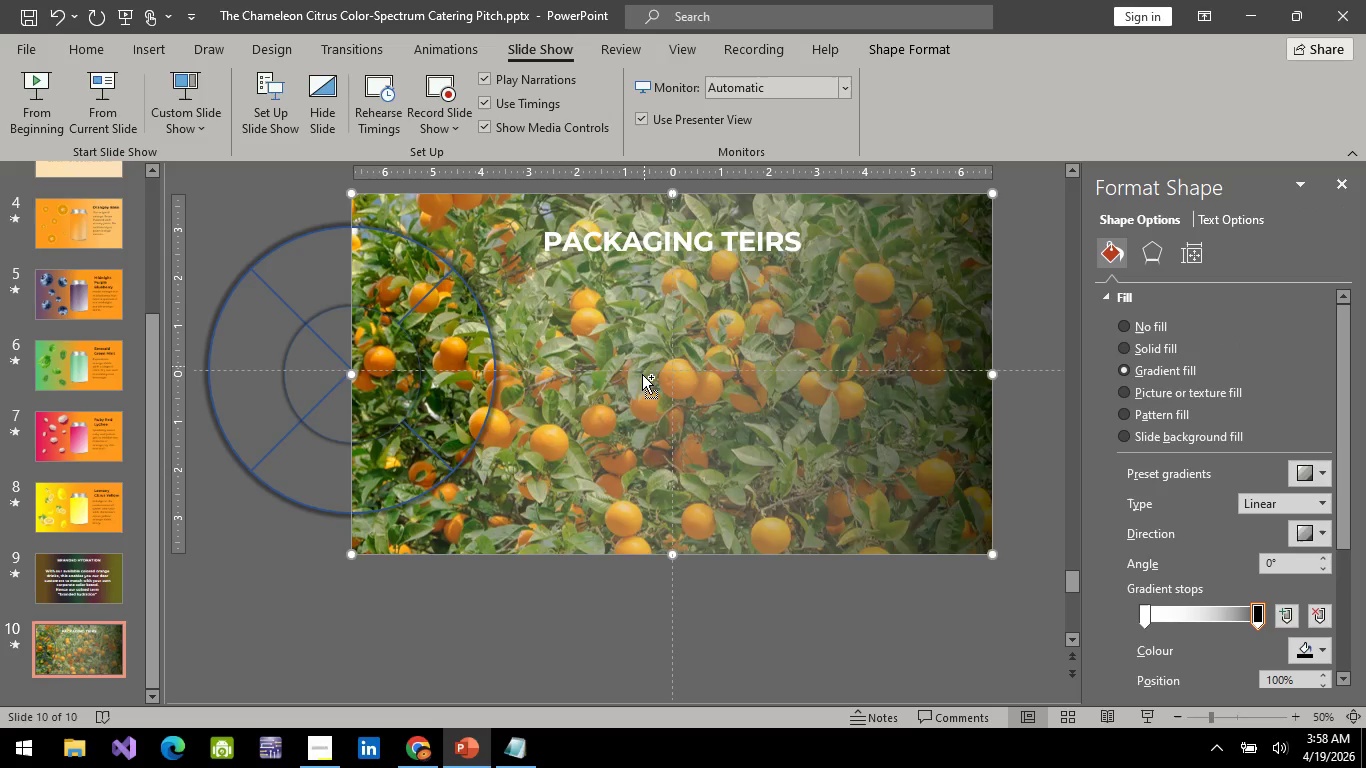 
key(Control+V)
 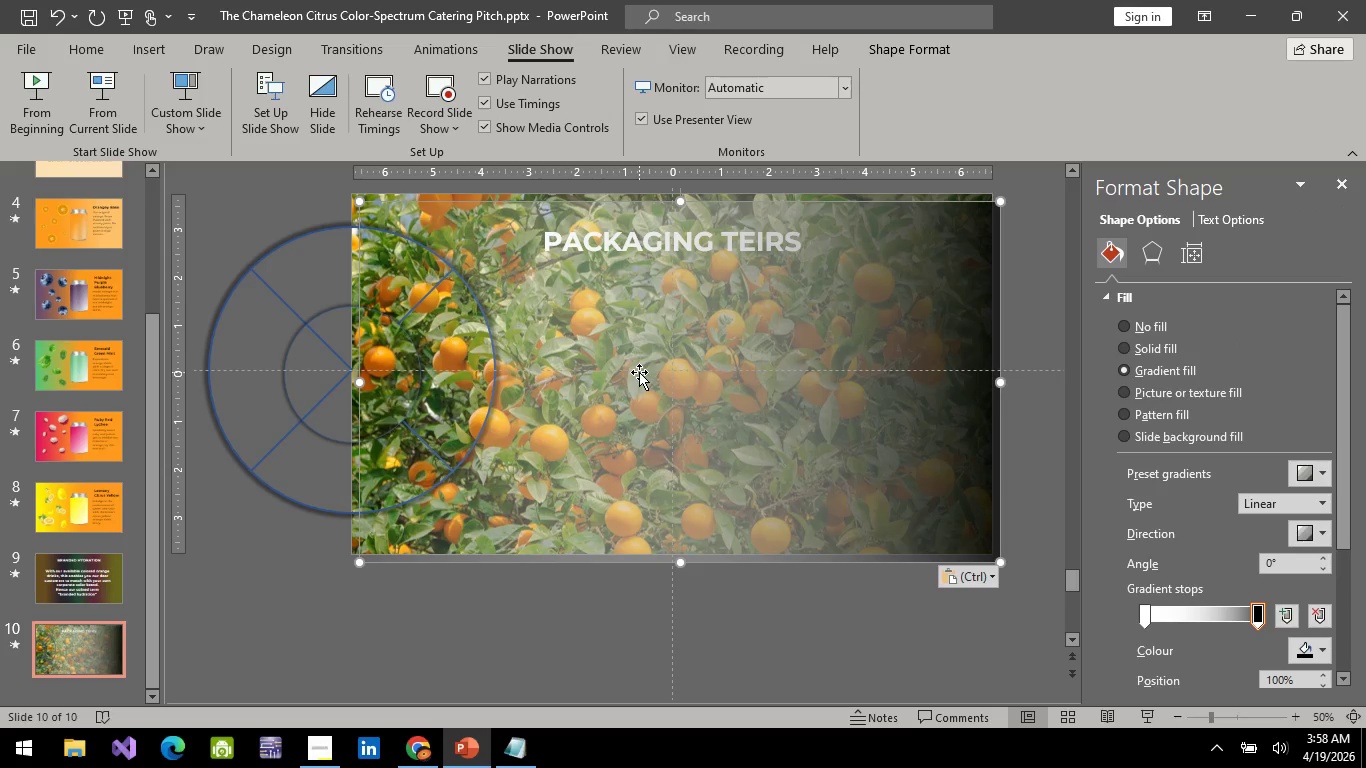 
key(Control+Z)
 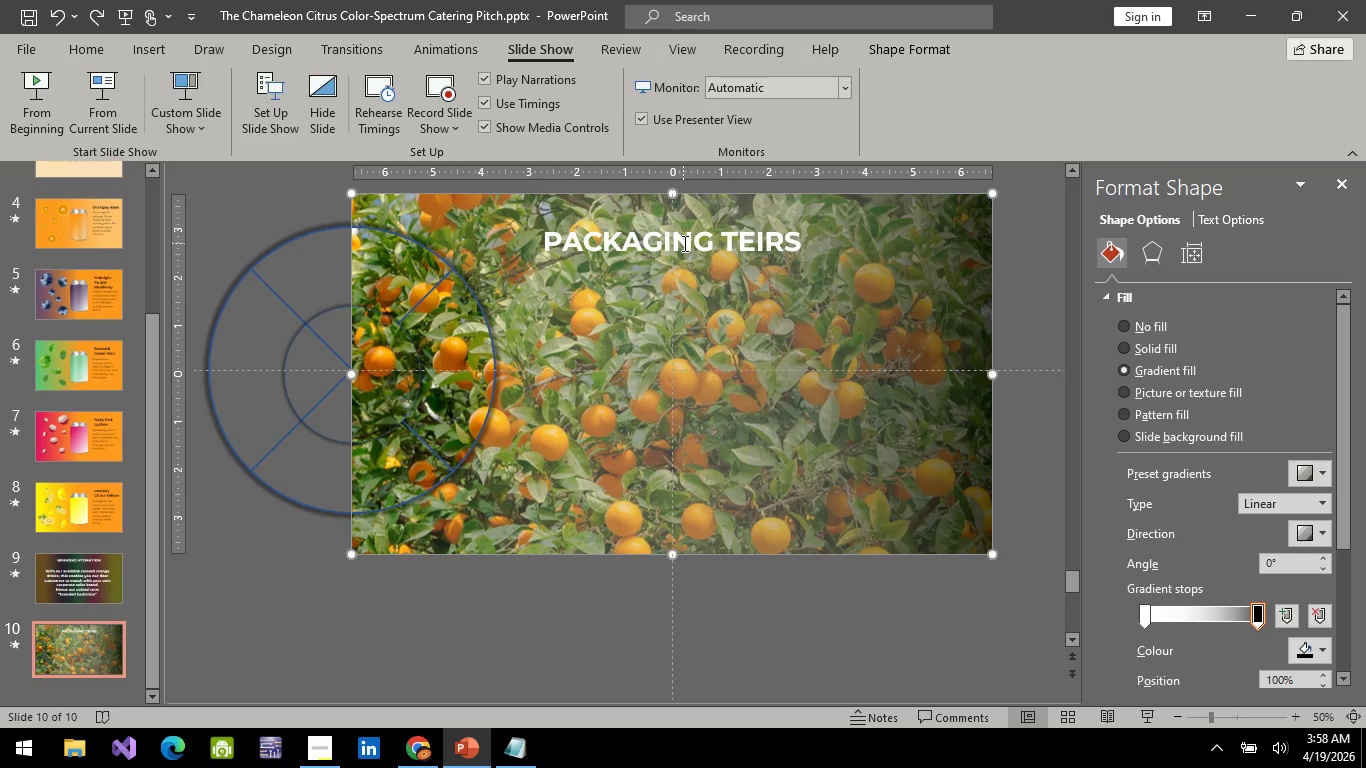 
double_click([684, 242])
 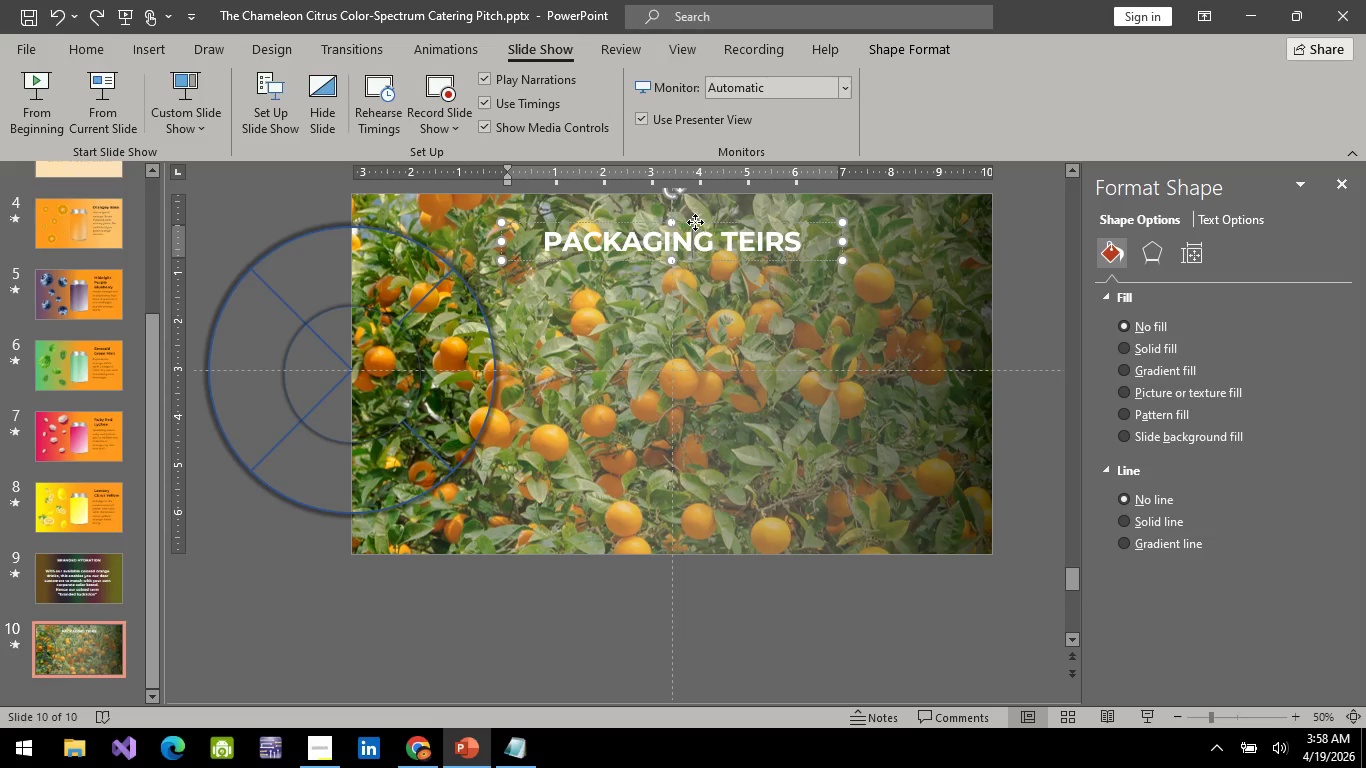 
left_click([695, 222])
 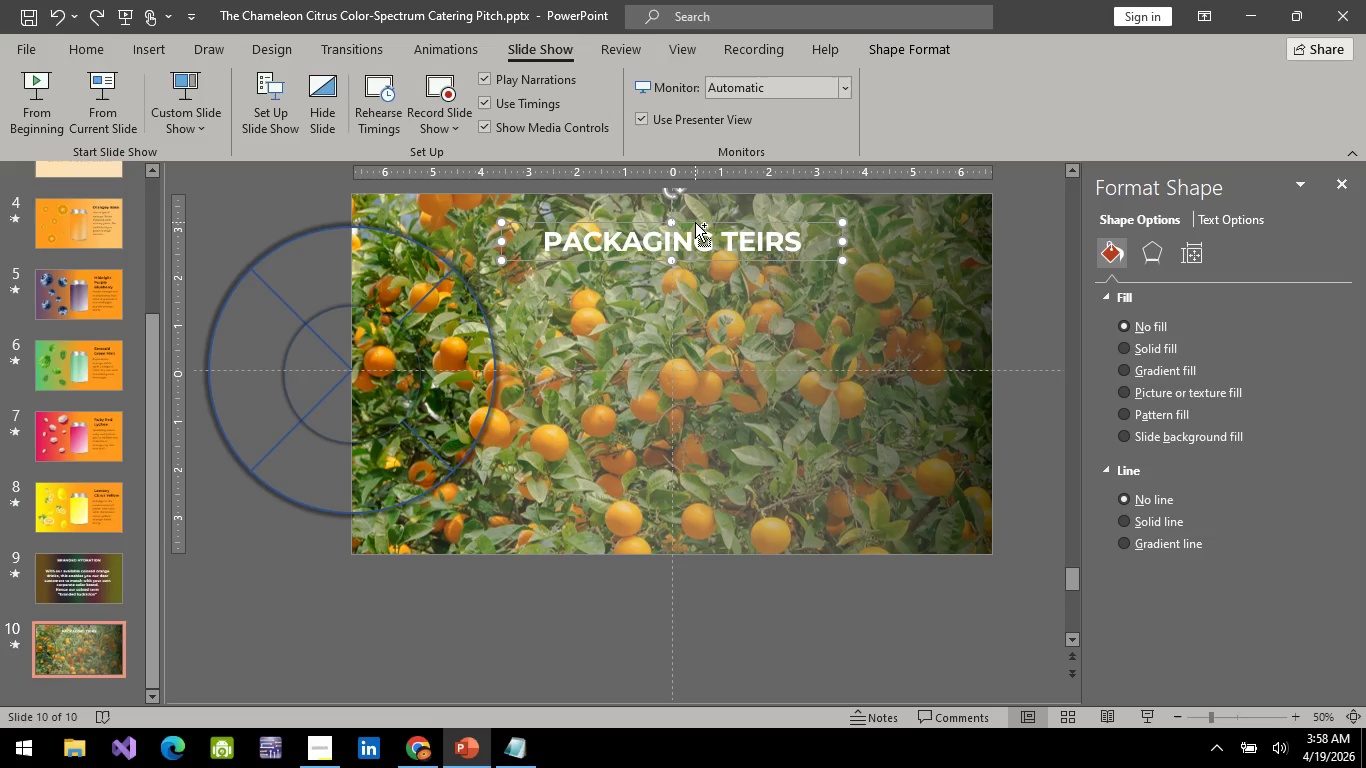 
key(Control+C)
 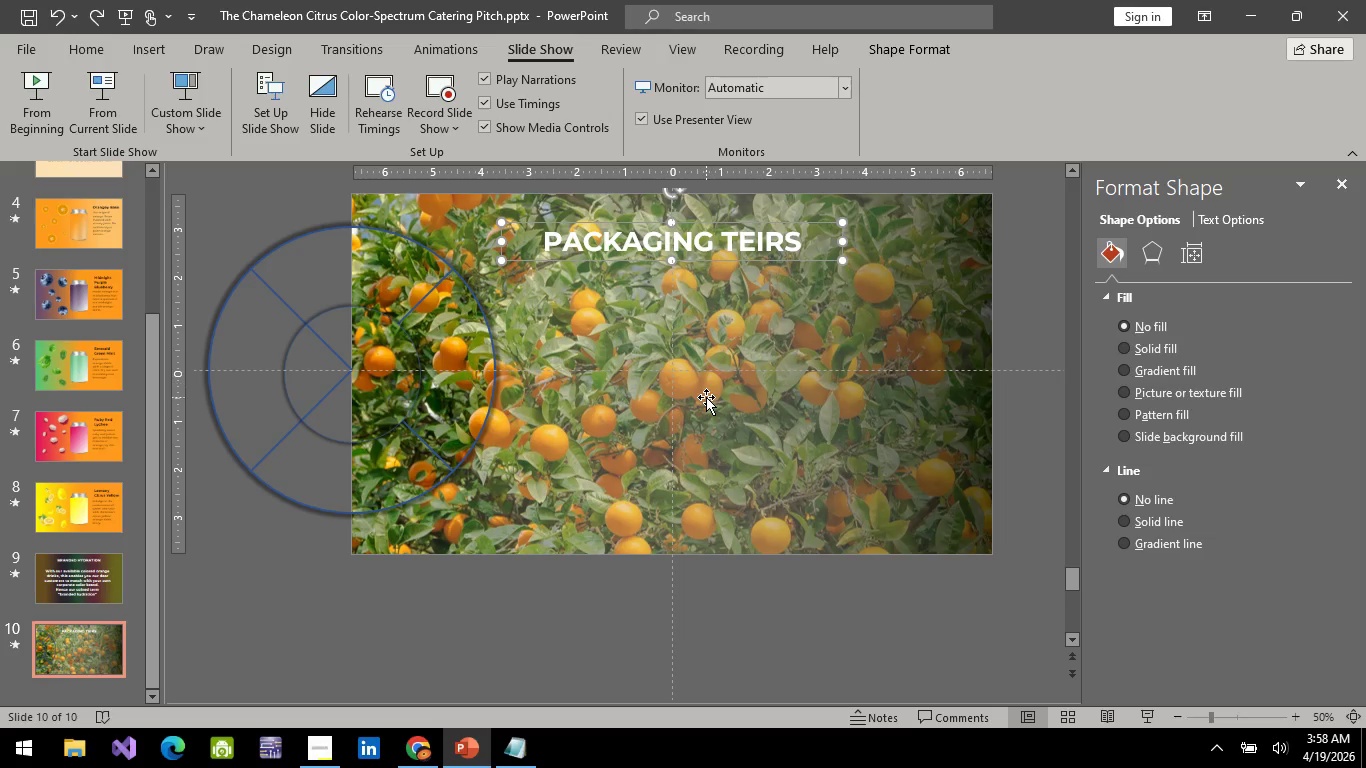 
key(Control+V)
 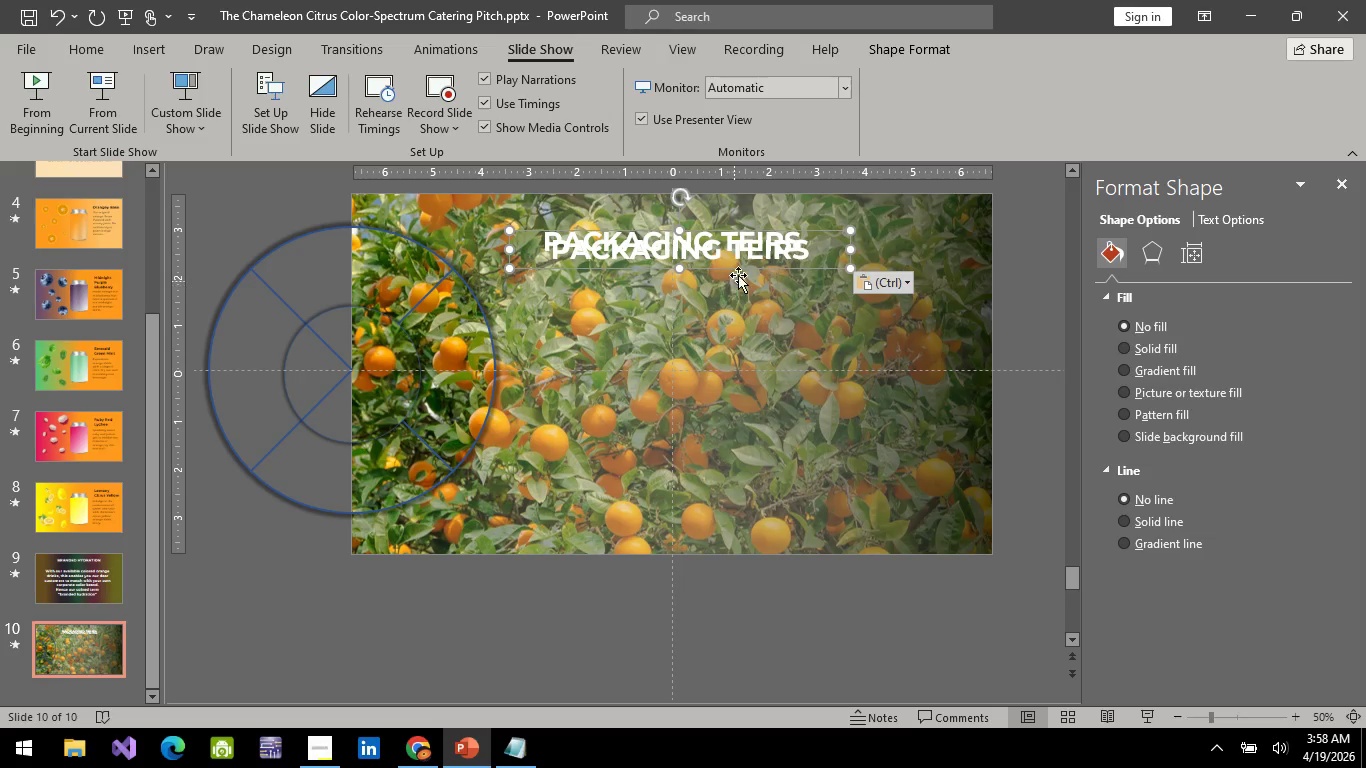 
left_click_drag(start_coordinate=[740, 271], to_coordinate=[759, 405])
 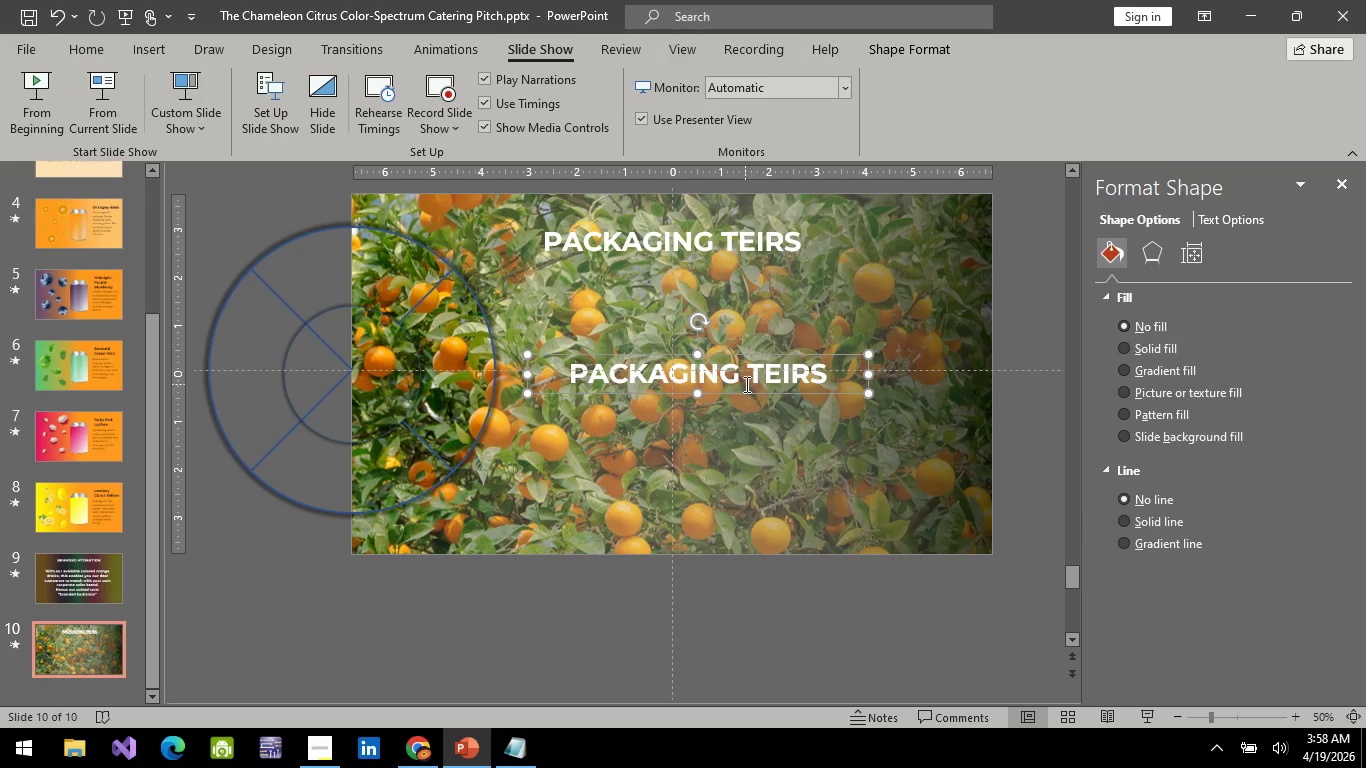 
left_click([745, 384])
 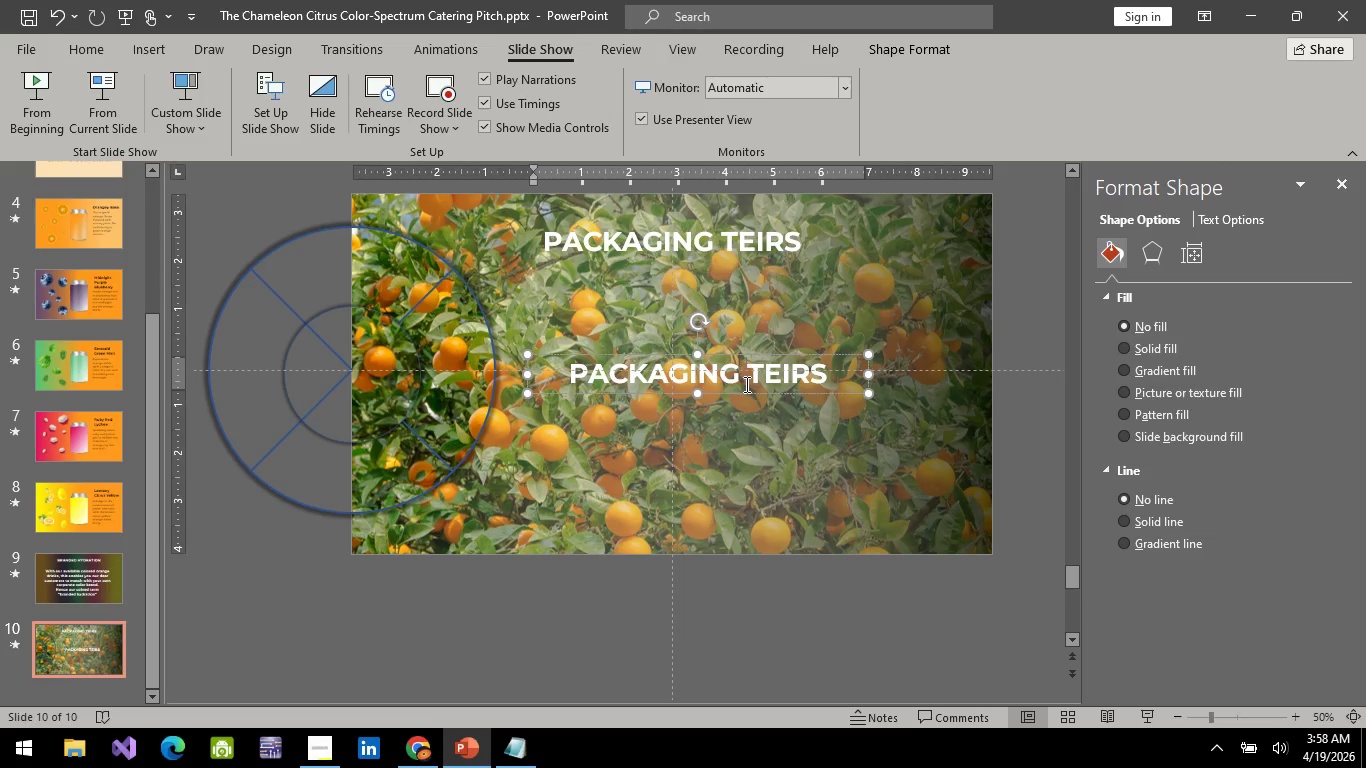 
key(Control+A)
 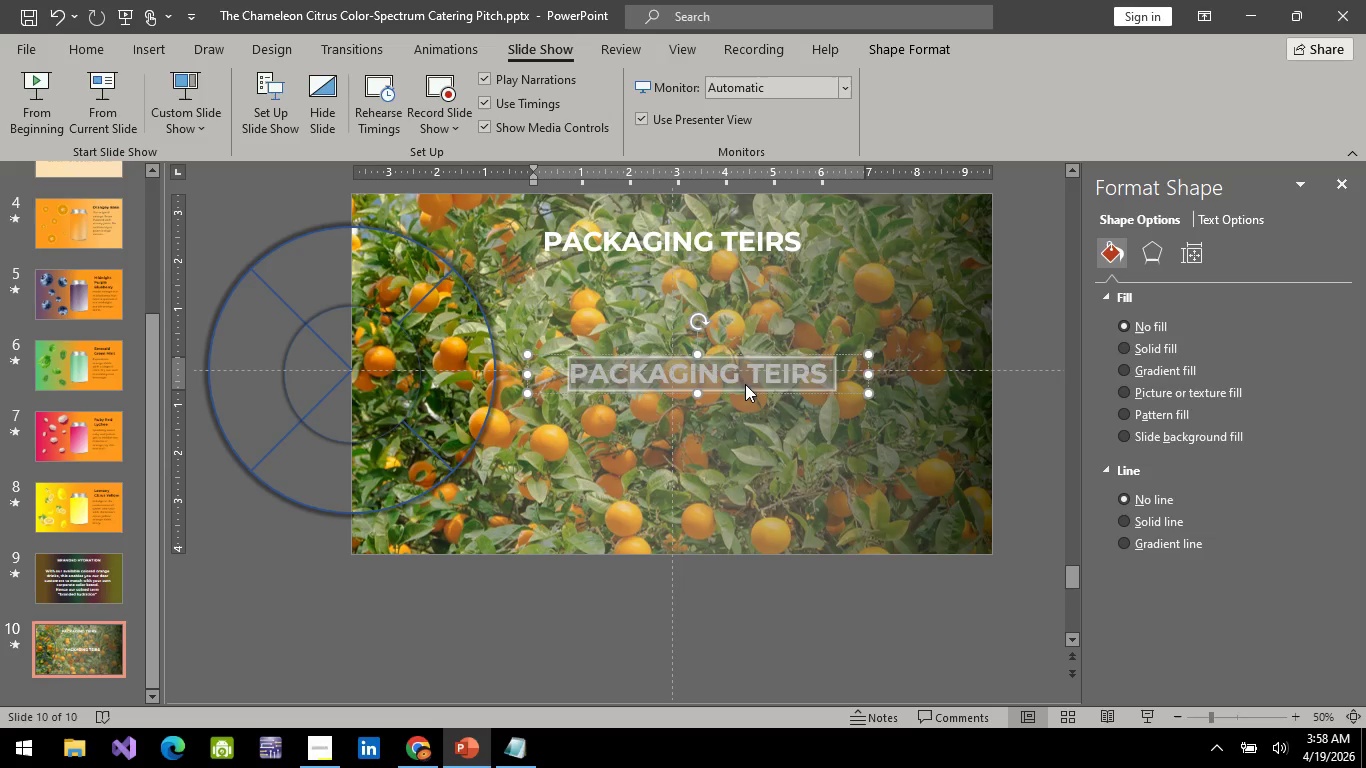 
type(T1)
 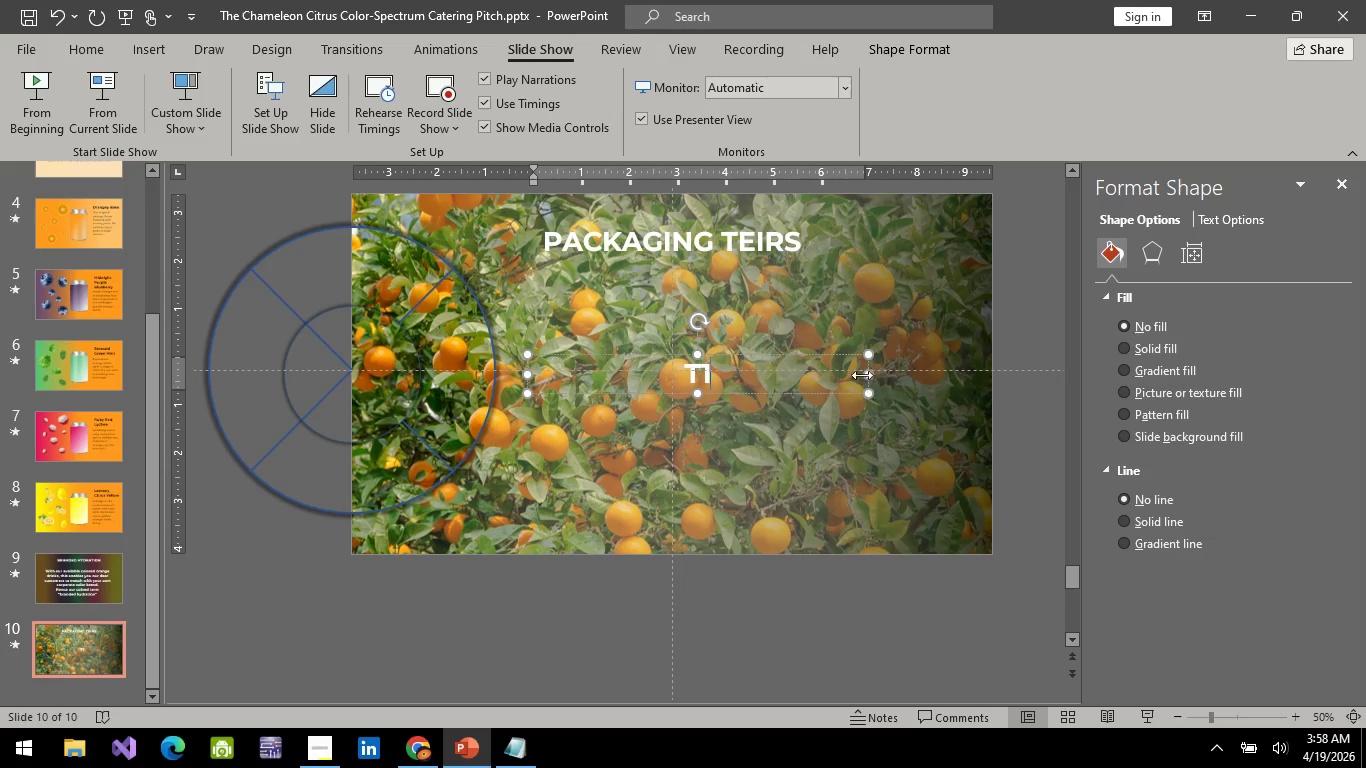 
left_click_drag(start_coordinate=[863, 375], to_coordinate=[573, 390])
 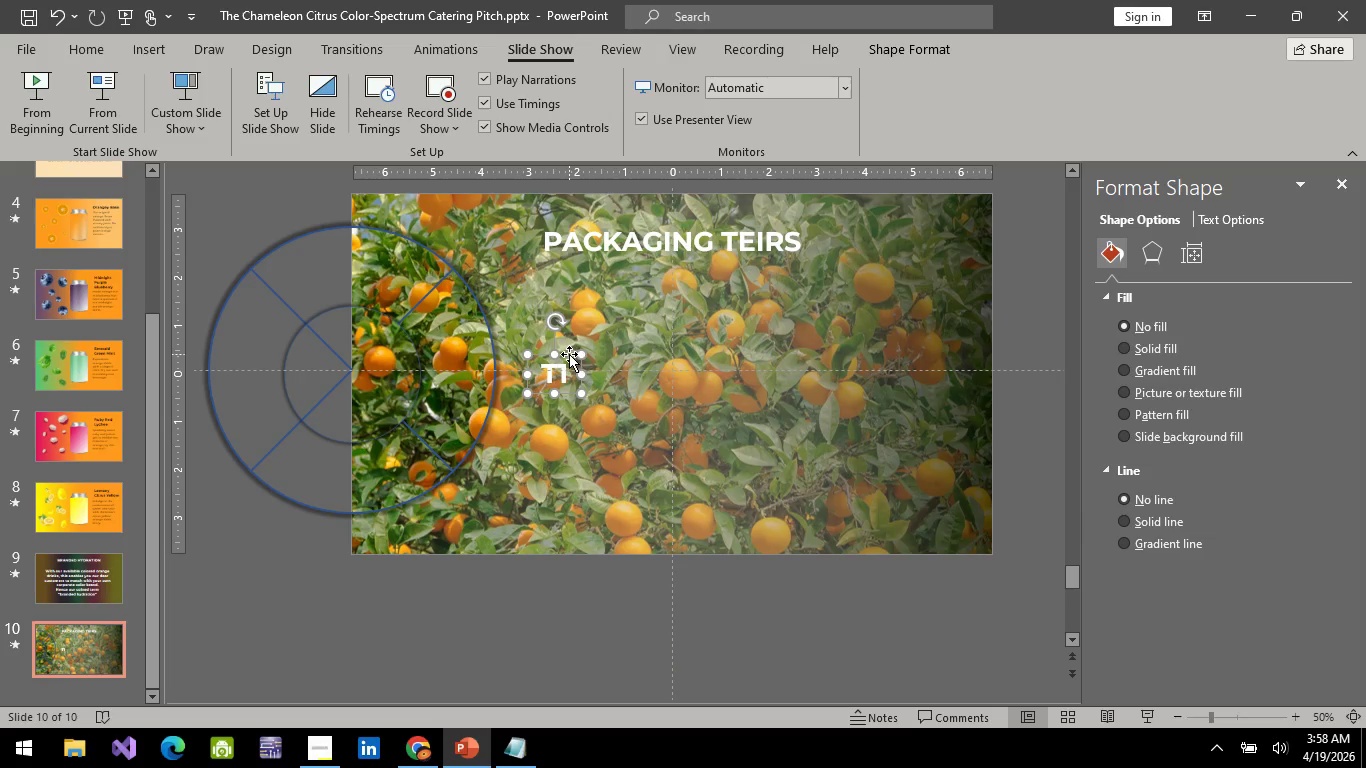 
left_click_drag(start_coordinate=[569, 354], to_coordinate=[467, 348])
 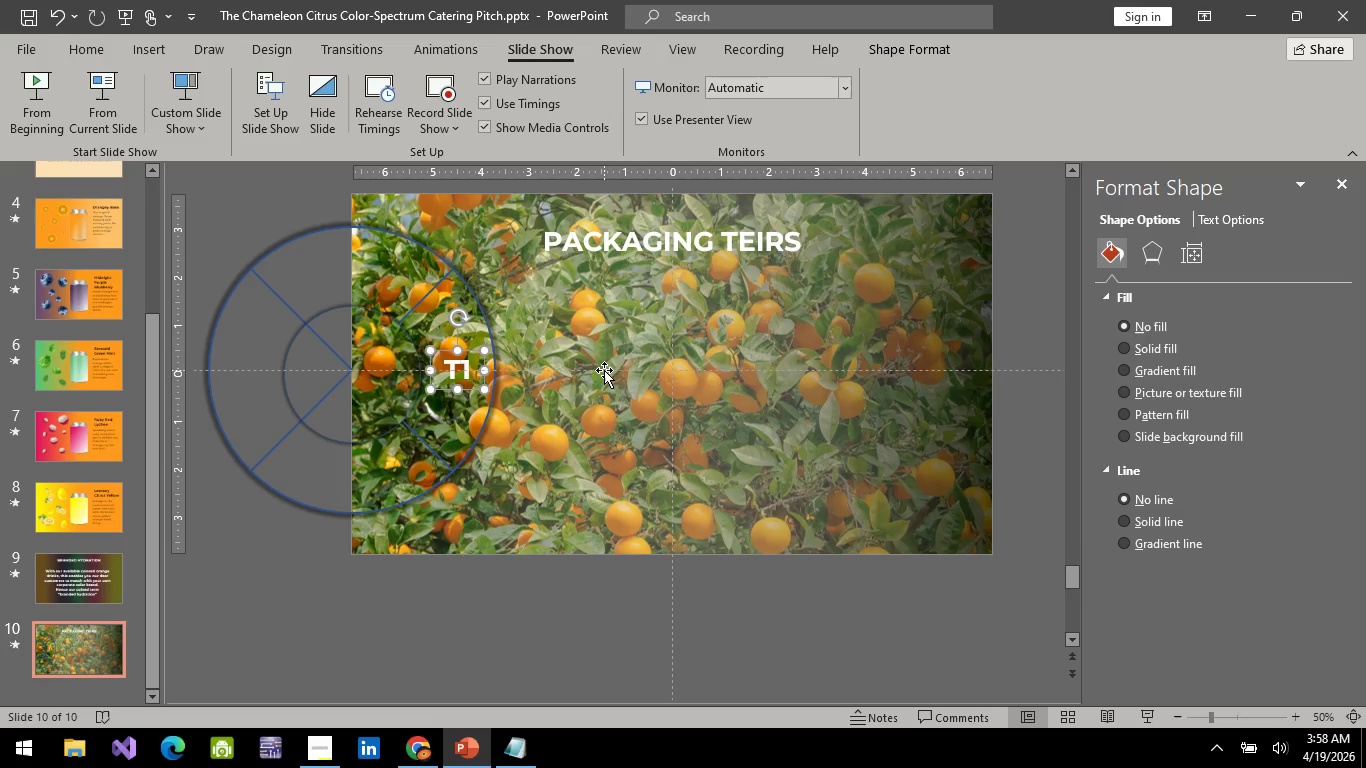 
left_click([604, 370])
 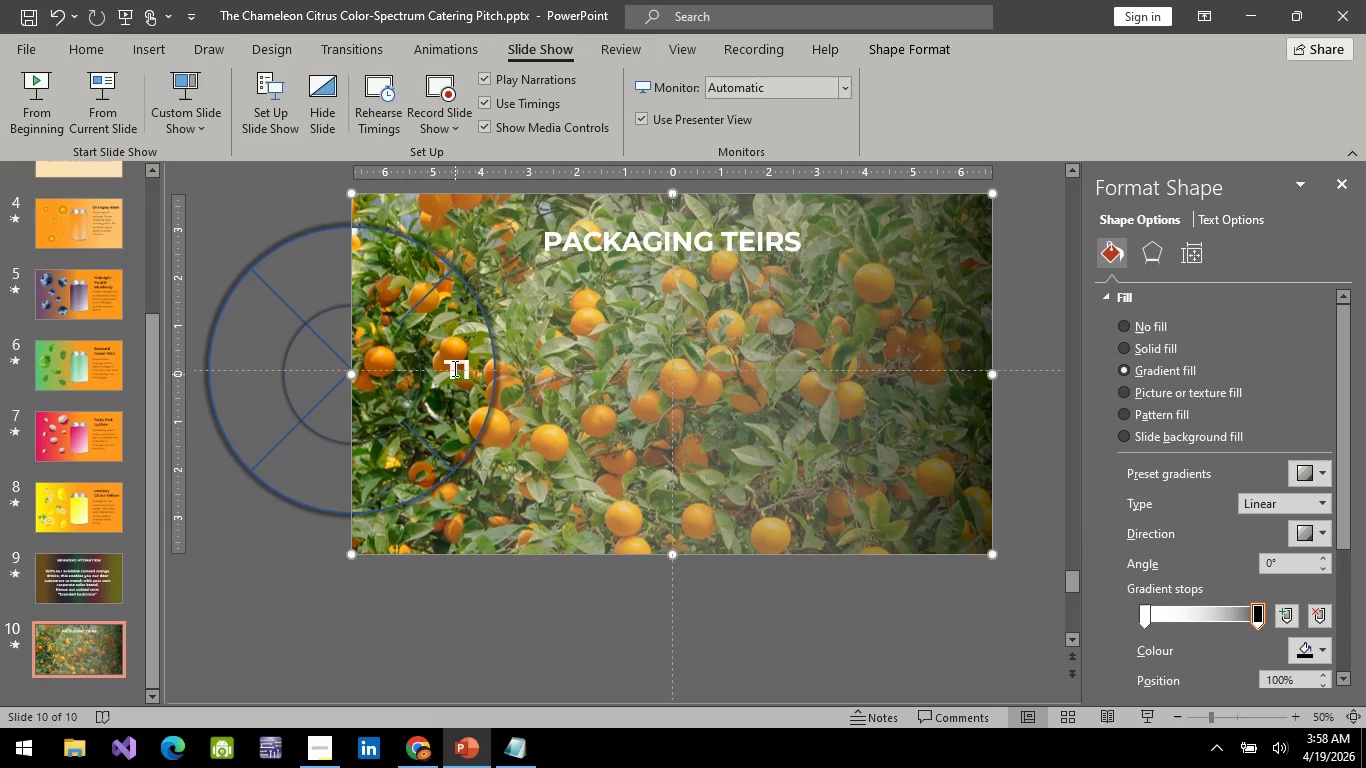 
left_click([453, 367])
 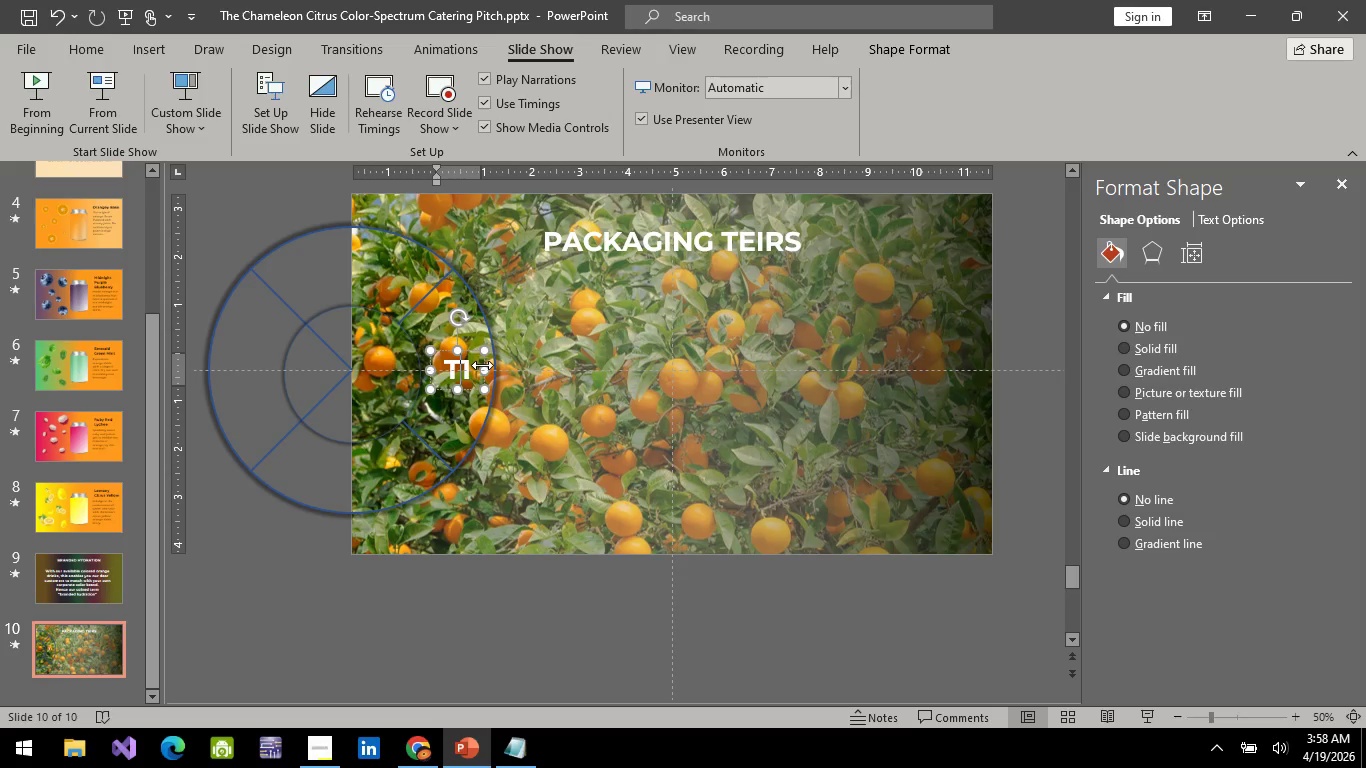 
key(CapsLock)
 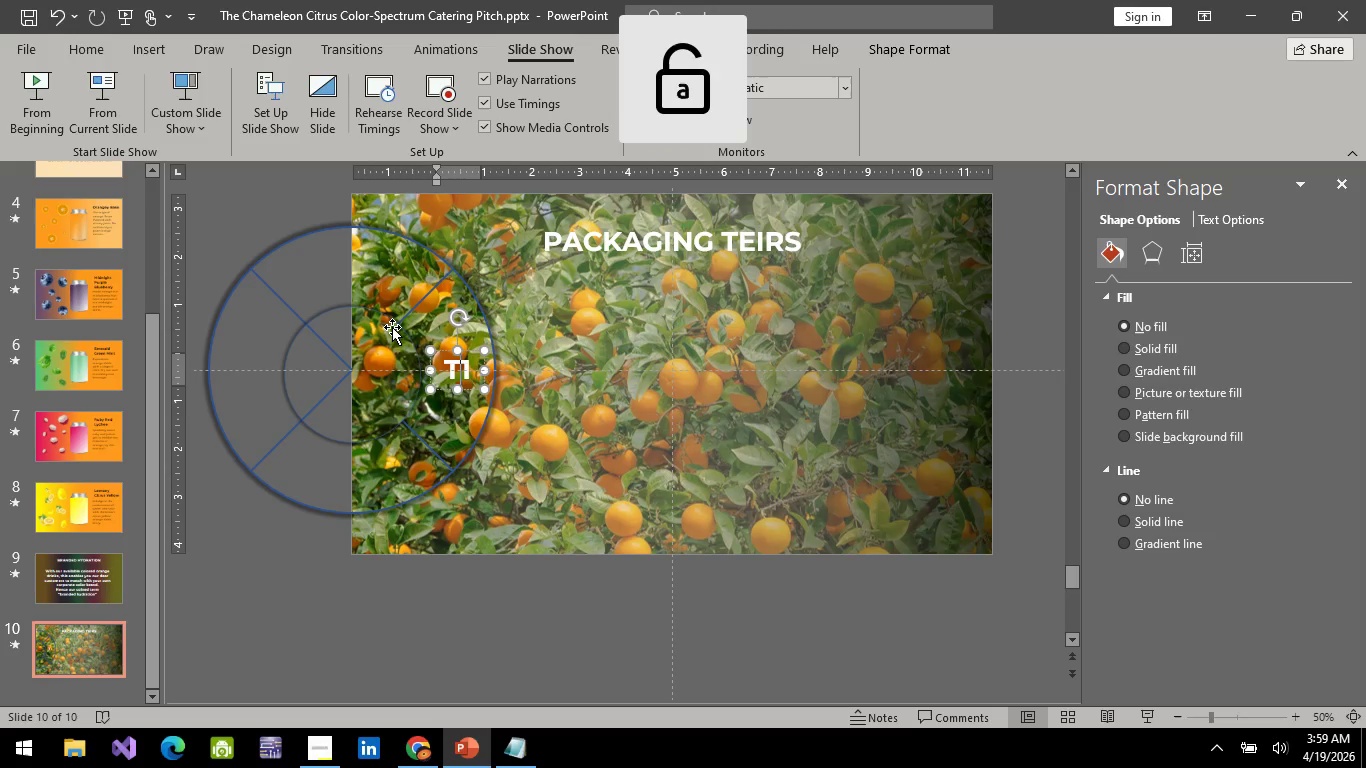 
key(E)
 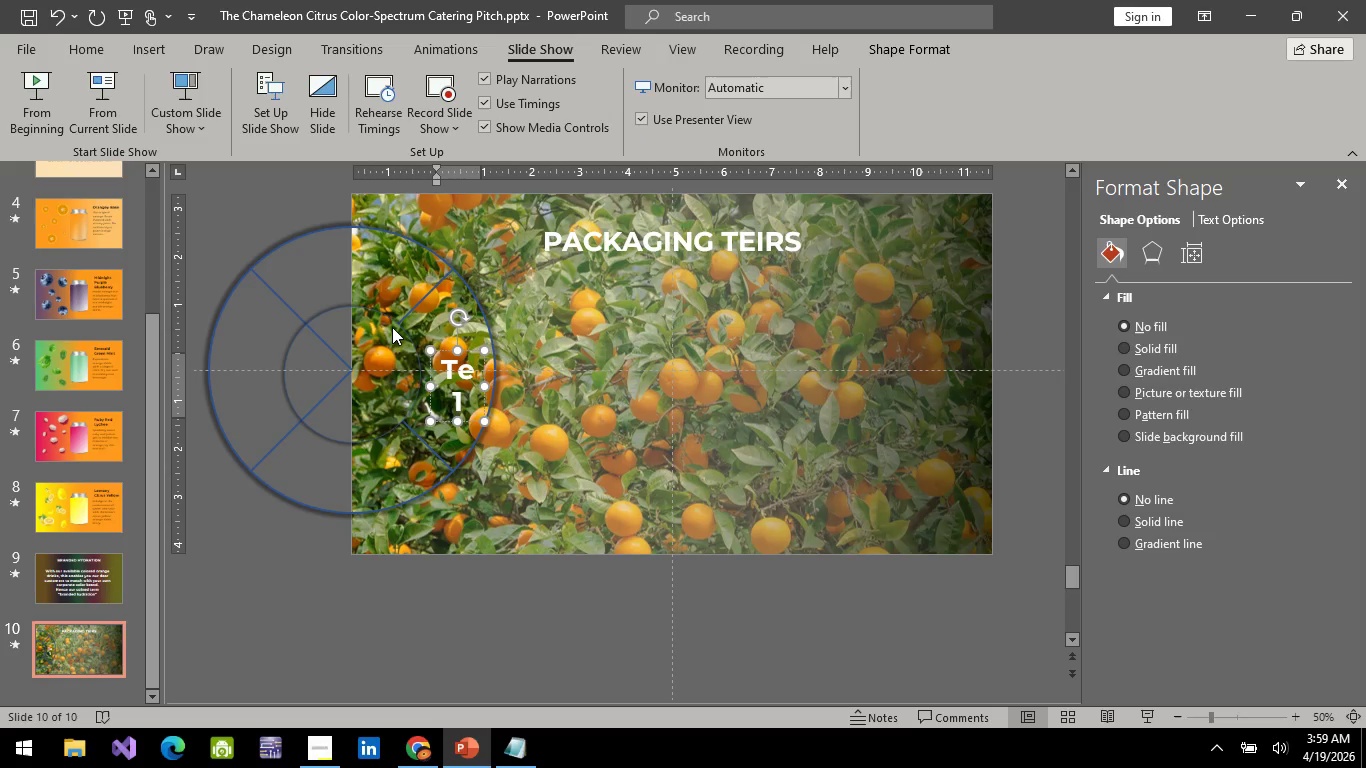 
key(Backspace)
type(e)
key(Backspace)
type(ier)
 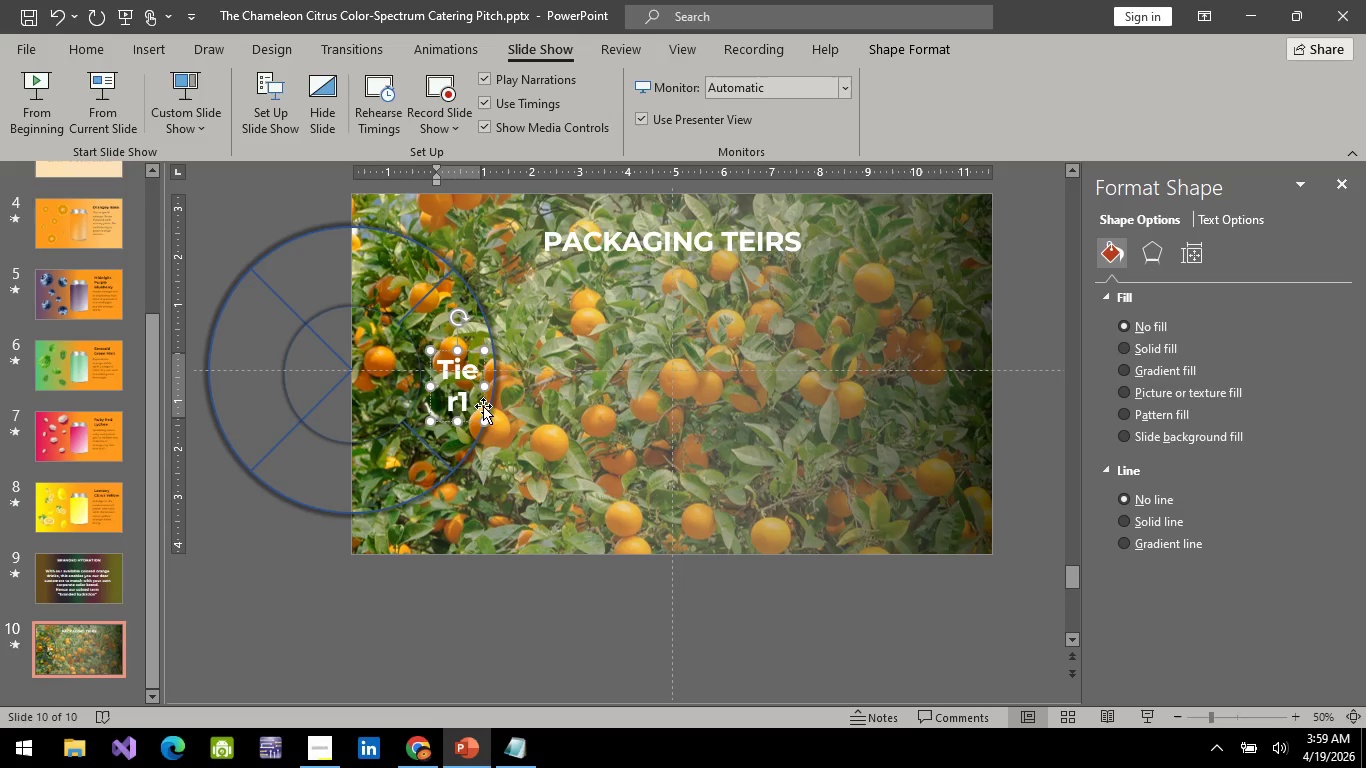 
left_click_drag(start_coordinate=[479, 388], to_coordinate=[500, 407])
 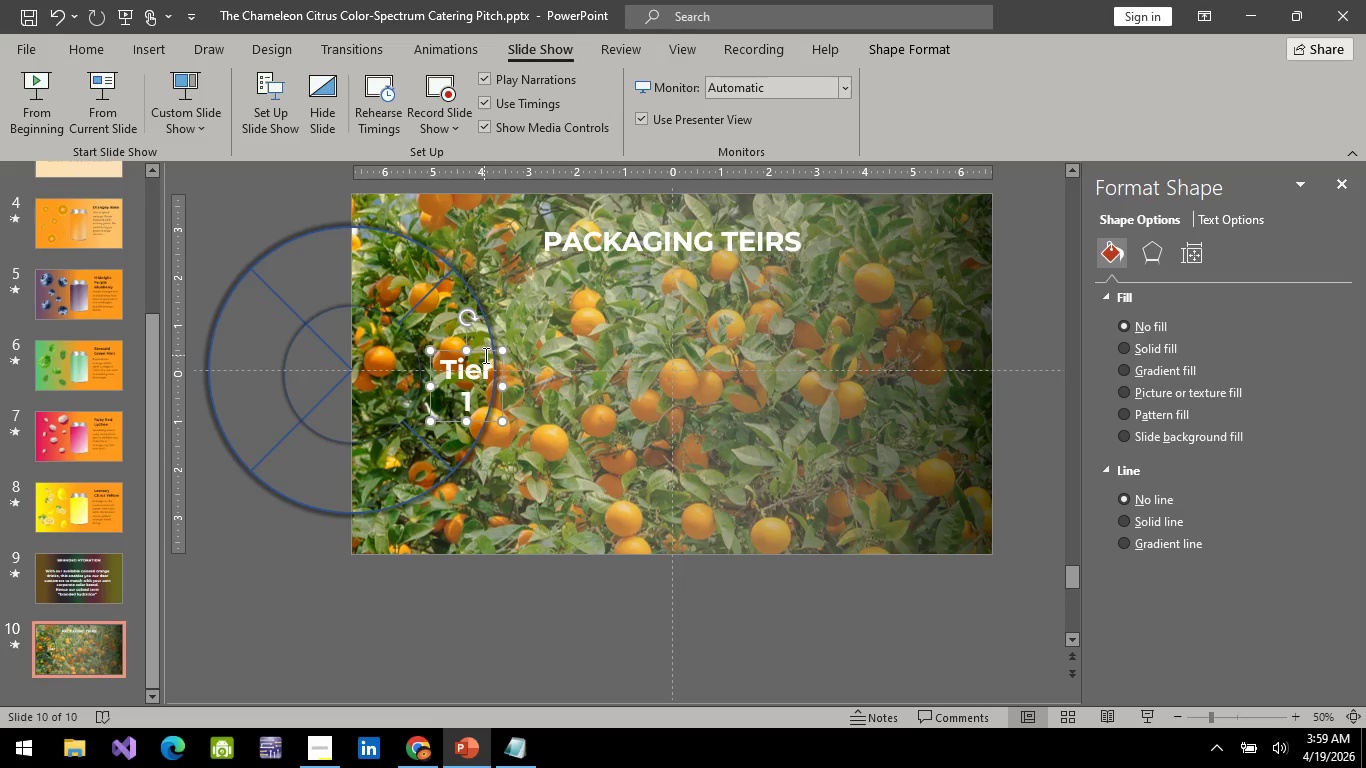 
left_click([482, 357])
 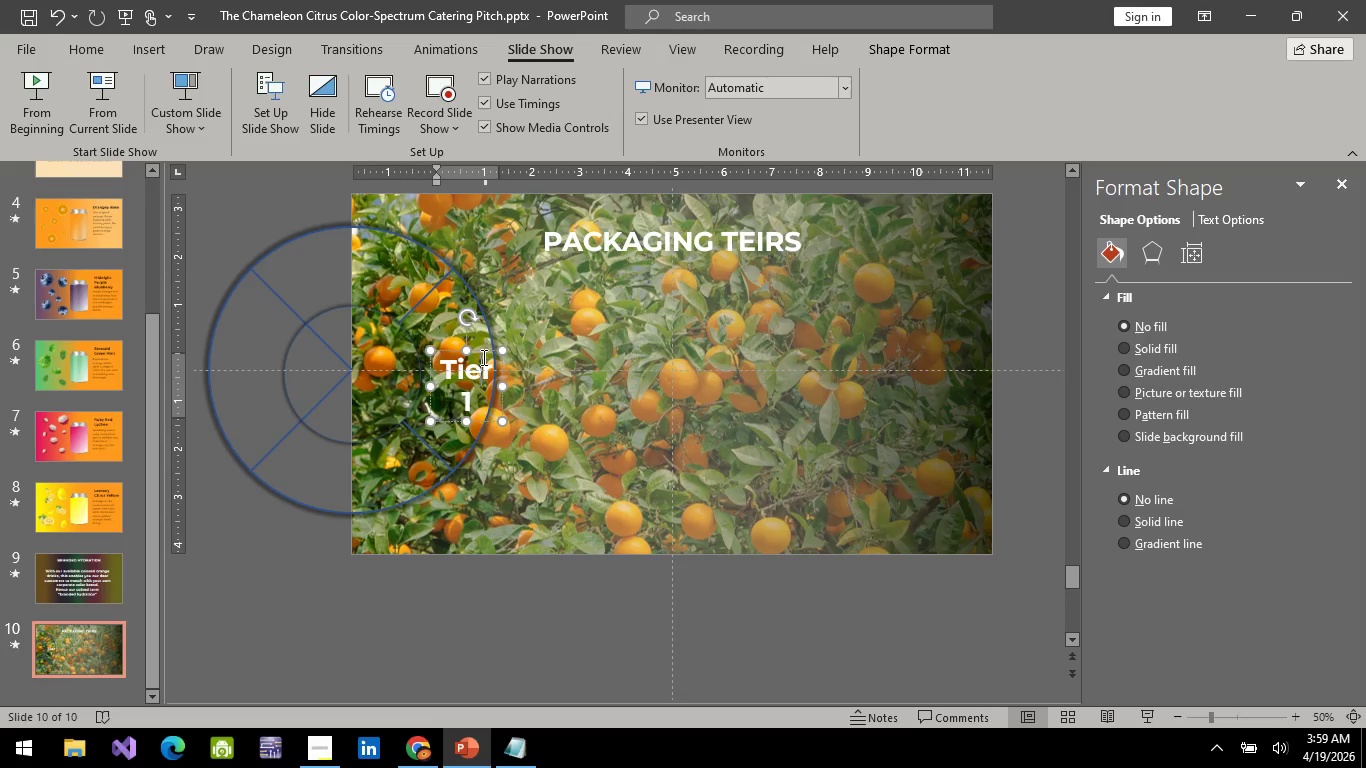 
key(Control+A)
 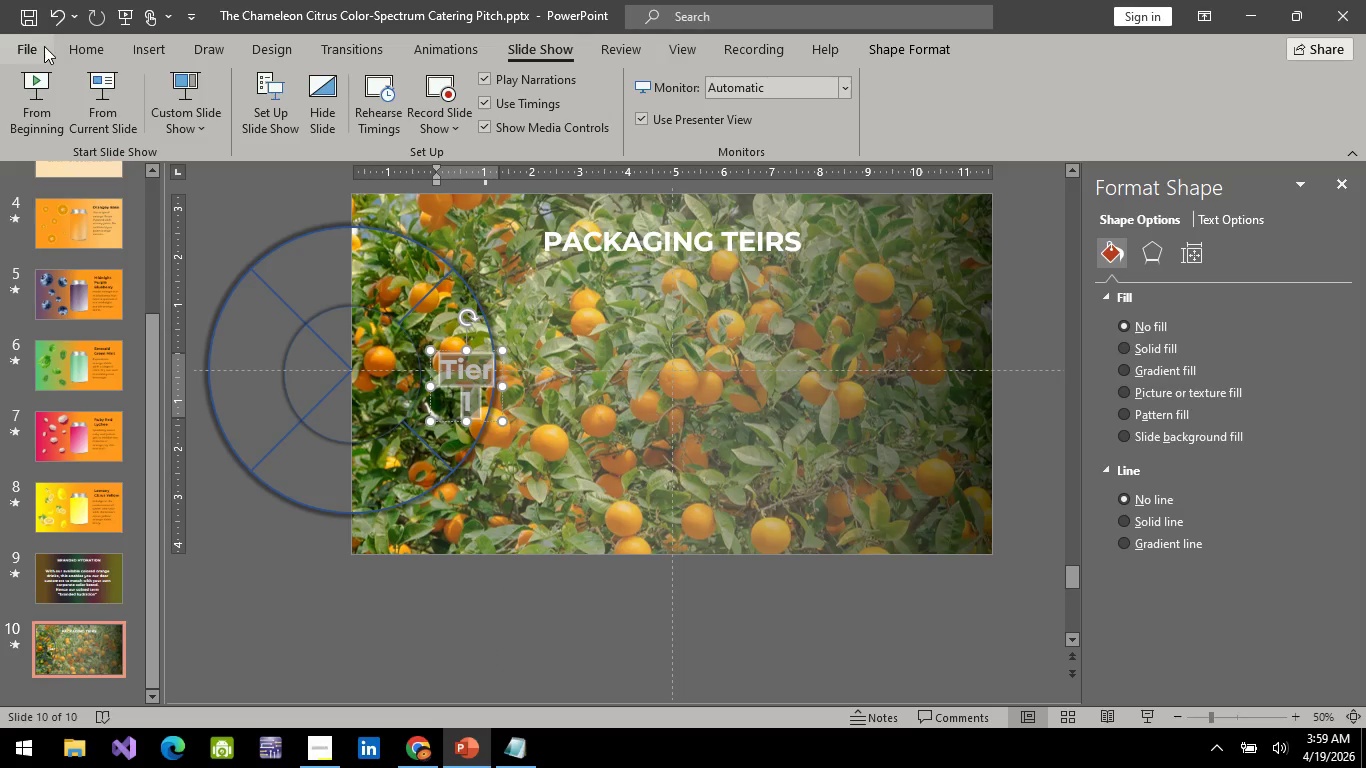 
left_click([93, 55])
 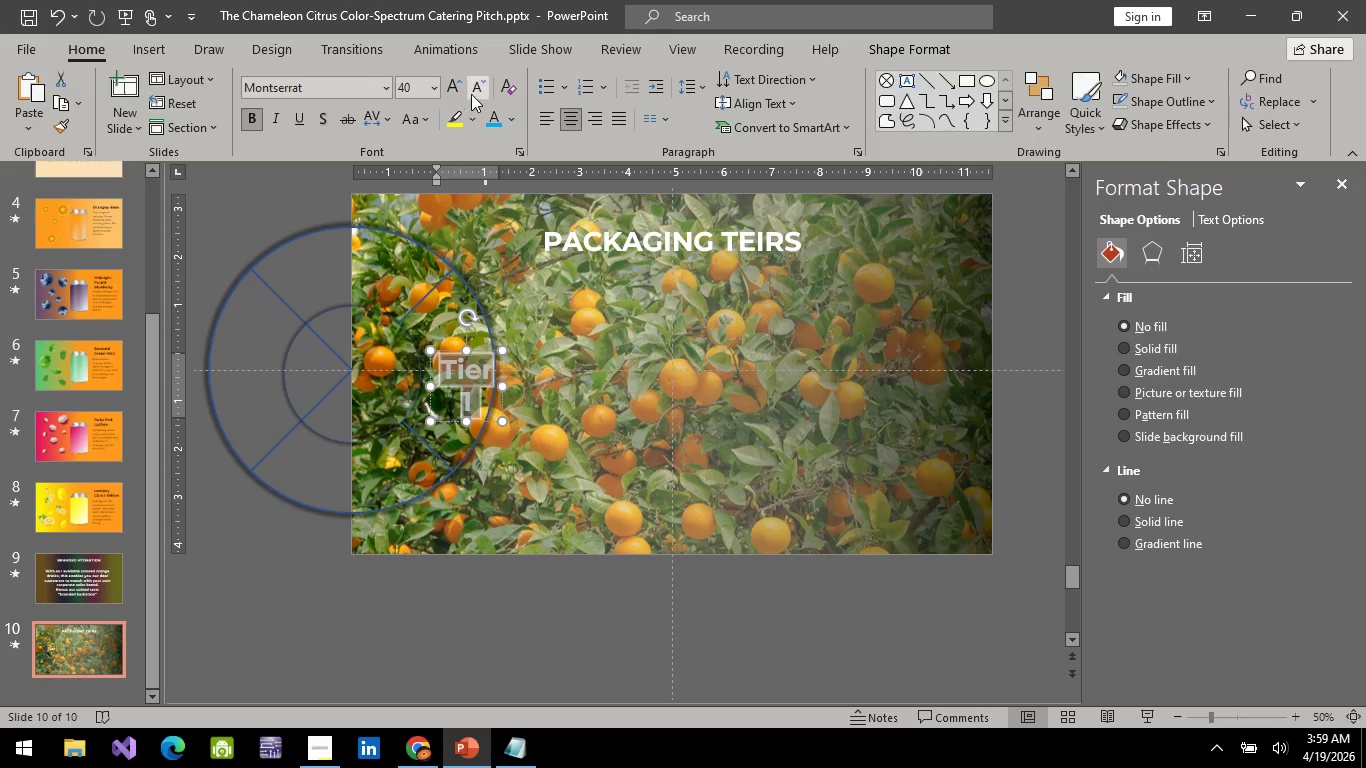 
left_click([474, 84])
 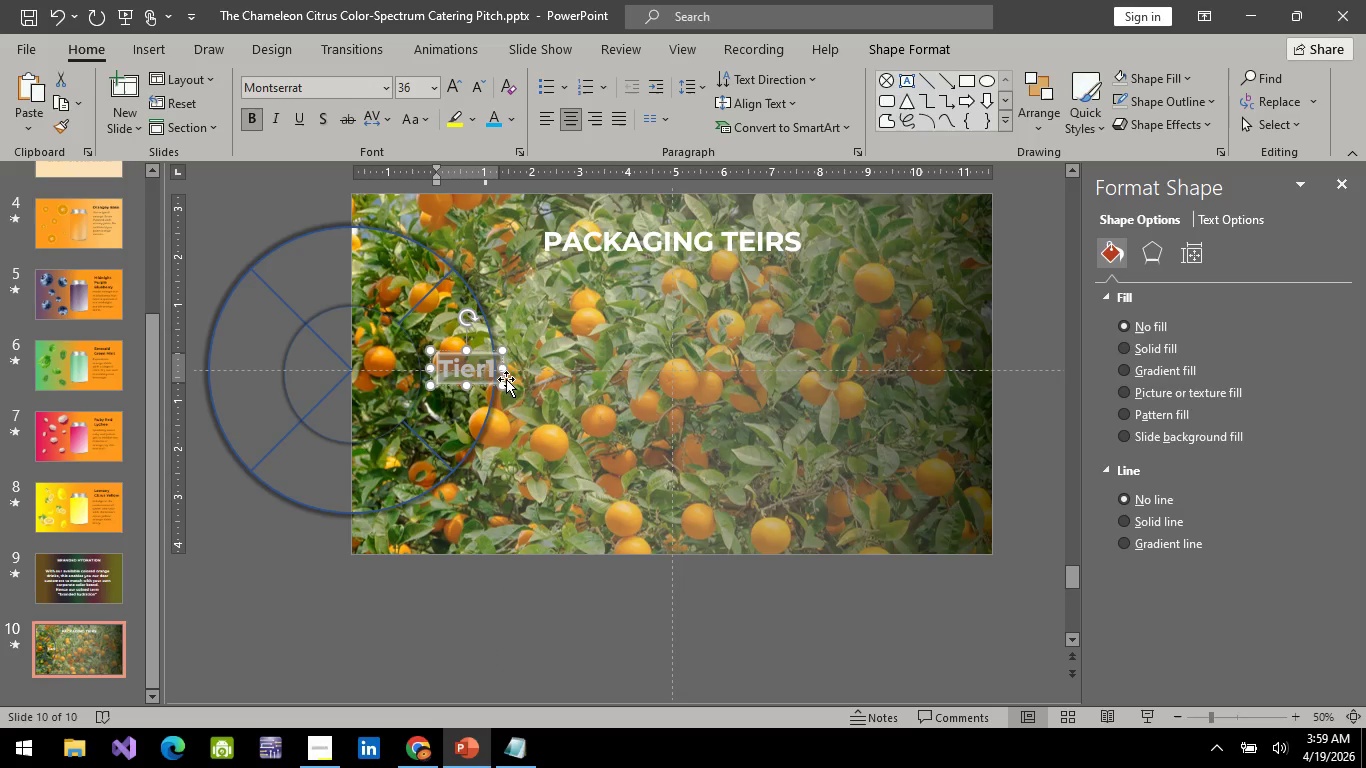 
left_click_drag(start_coordinate=[506, 370], to_coordinate=[495, 380])
 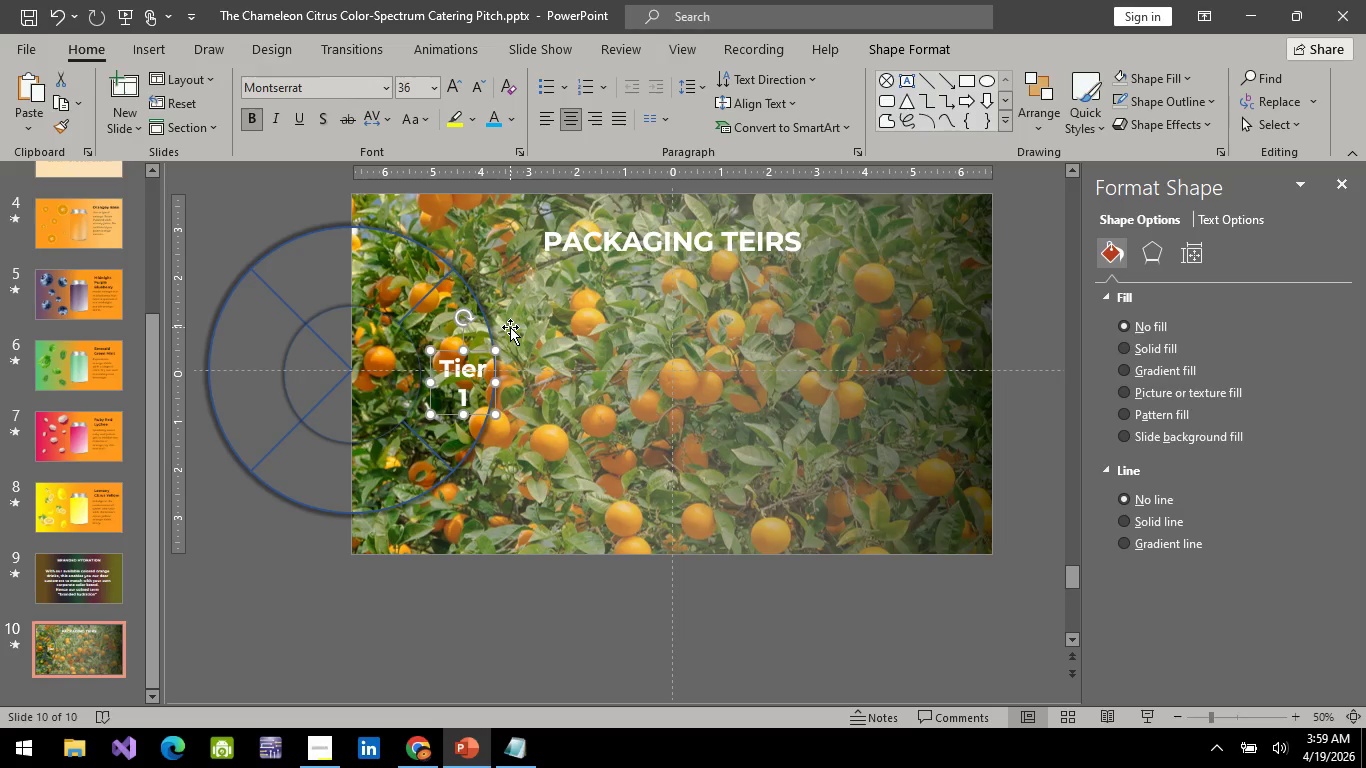 
left_click([510, 327])
 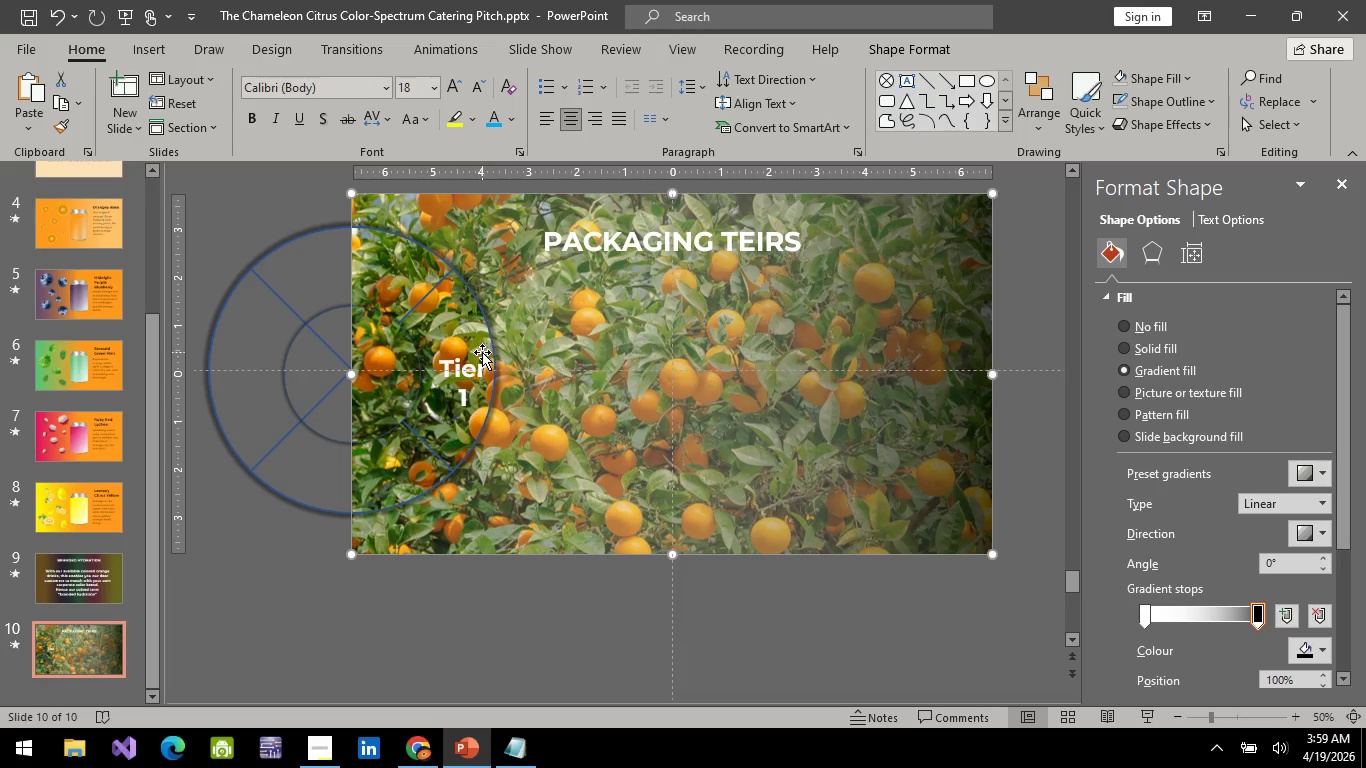 
left_click([461, 369])
 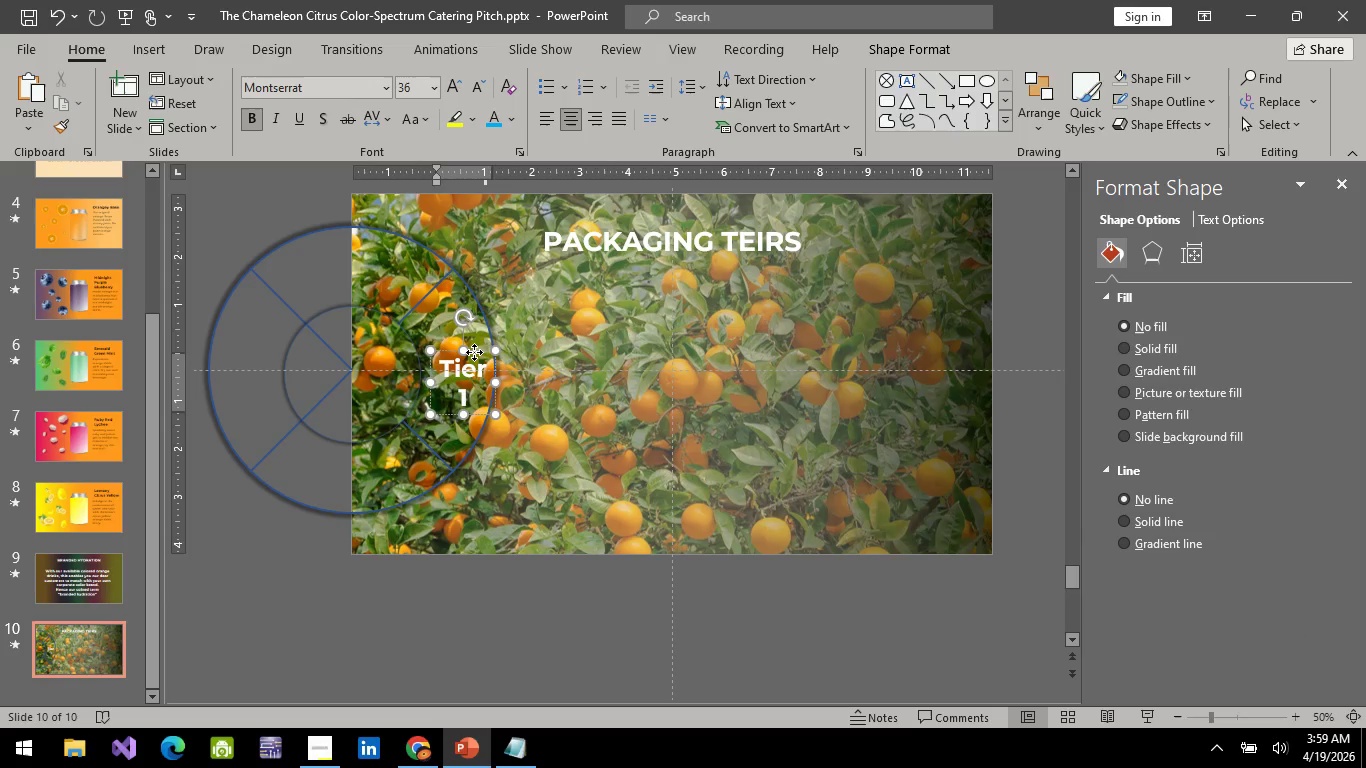 
left_click_drag(start_coordinate=[474, 352], to_coordinate=[468, 337])
 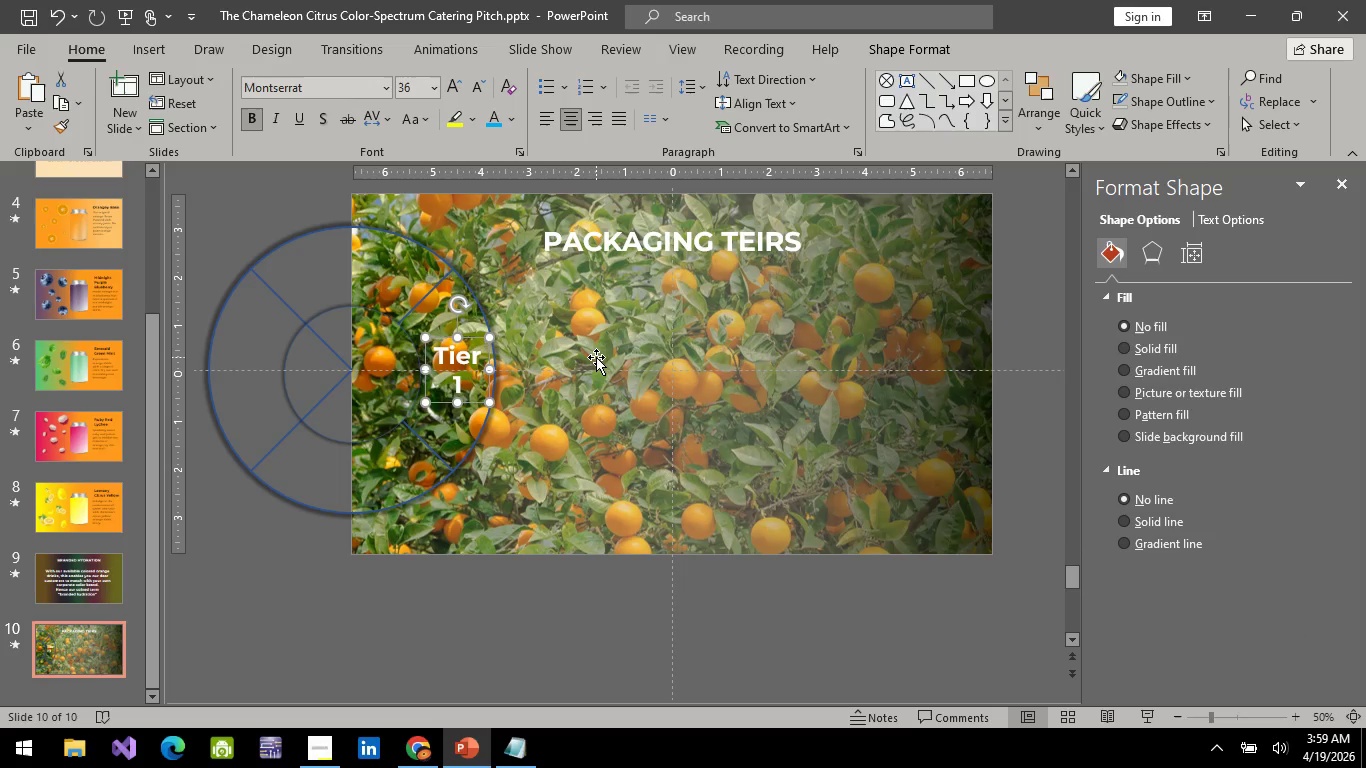 
left_click([596, 357])
 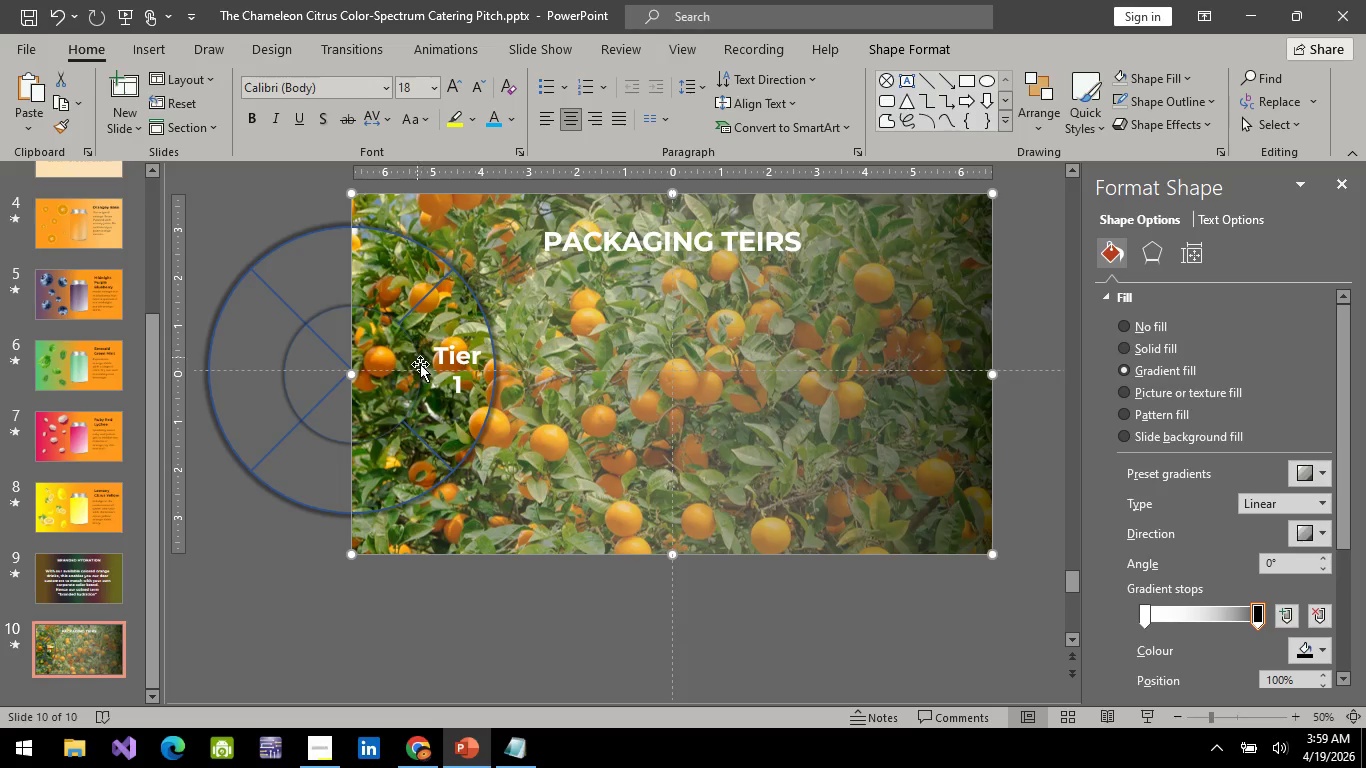 
left_click([472, 369])
 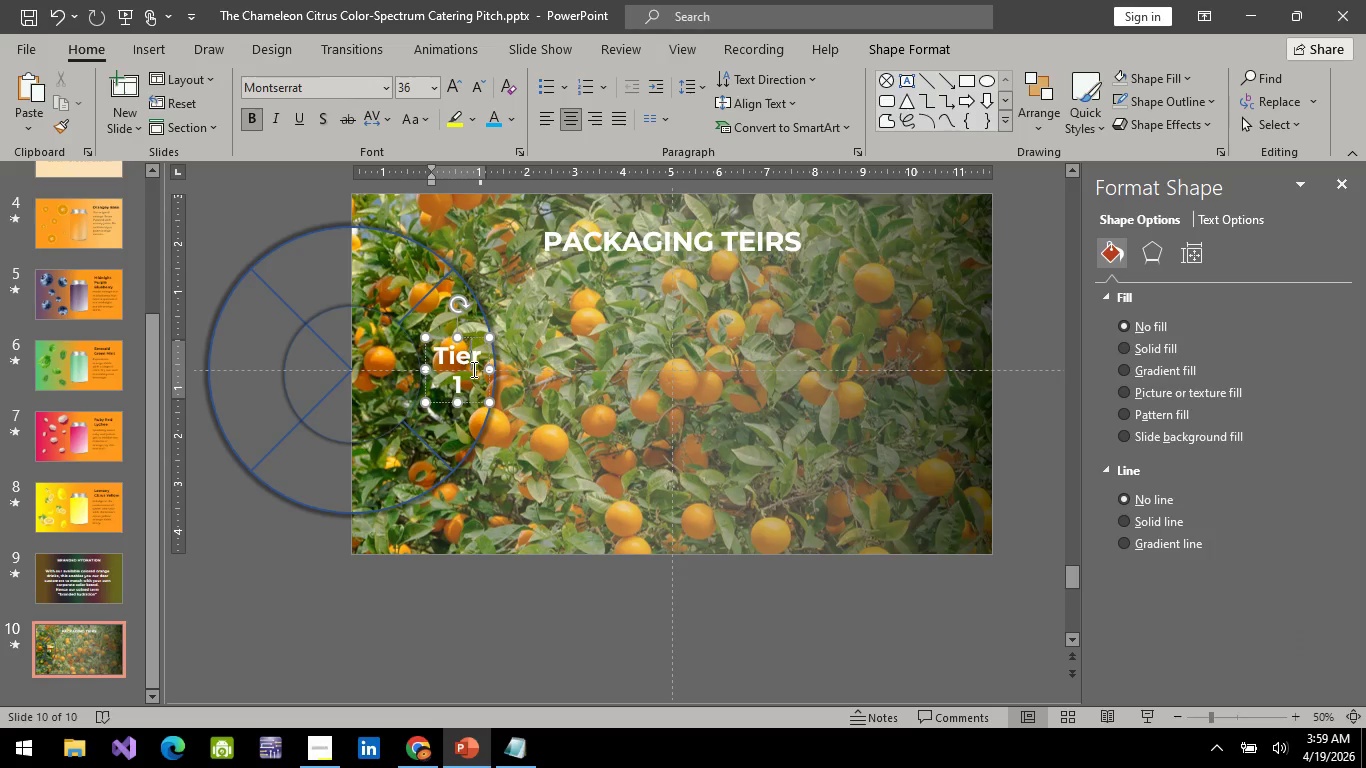 
key(Control+A)
 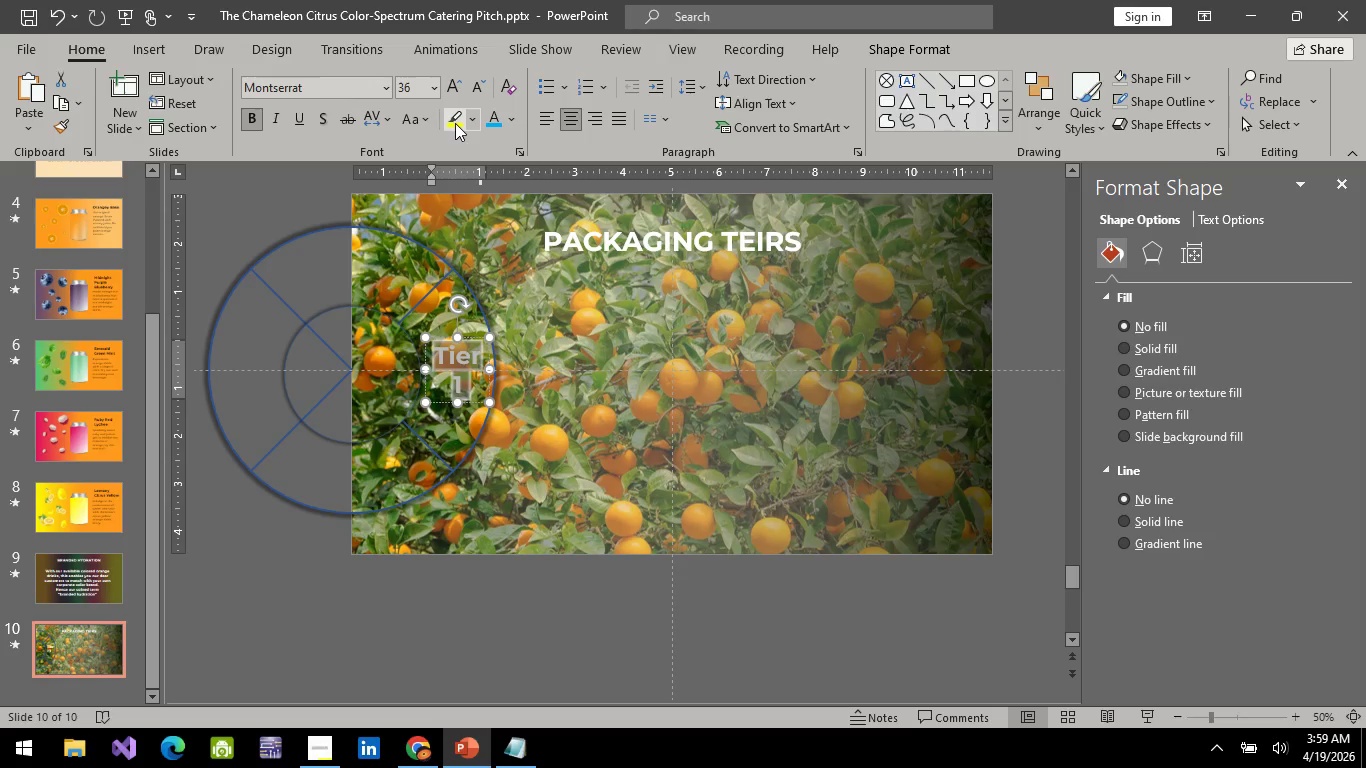 
mouse_move([503, 164])
 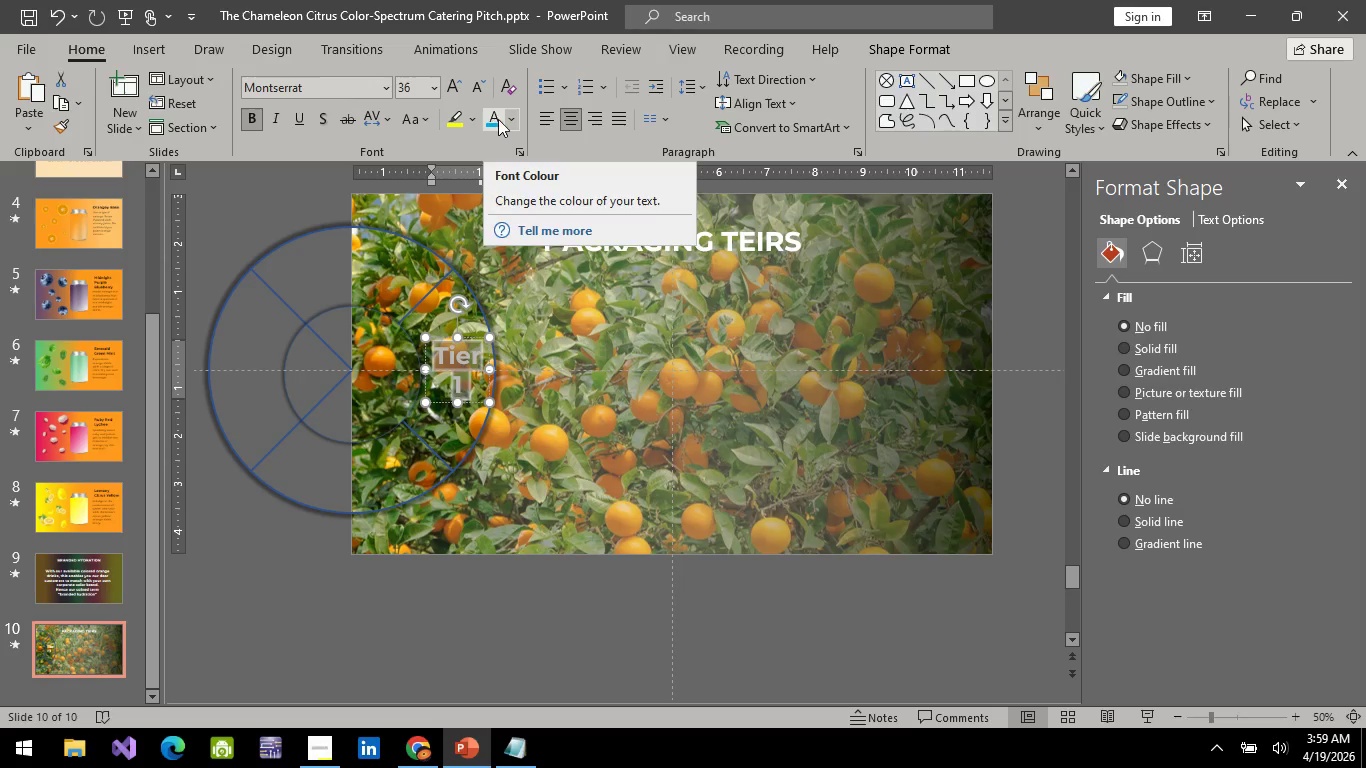 
left_click([504, 119])
 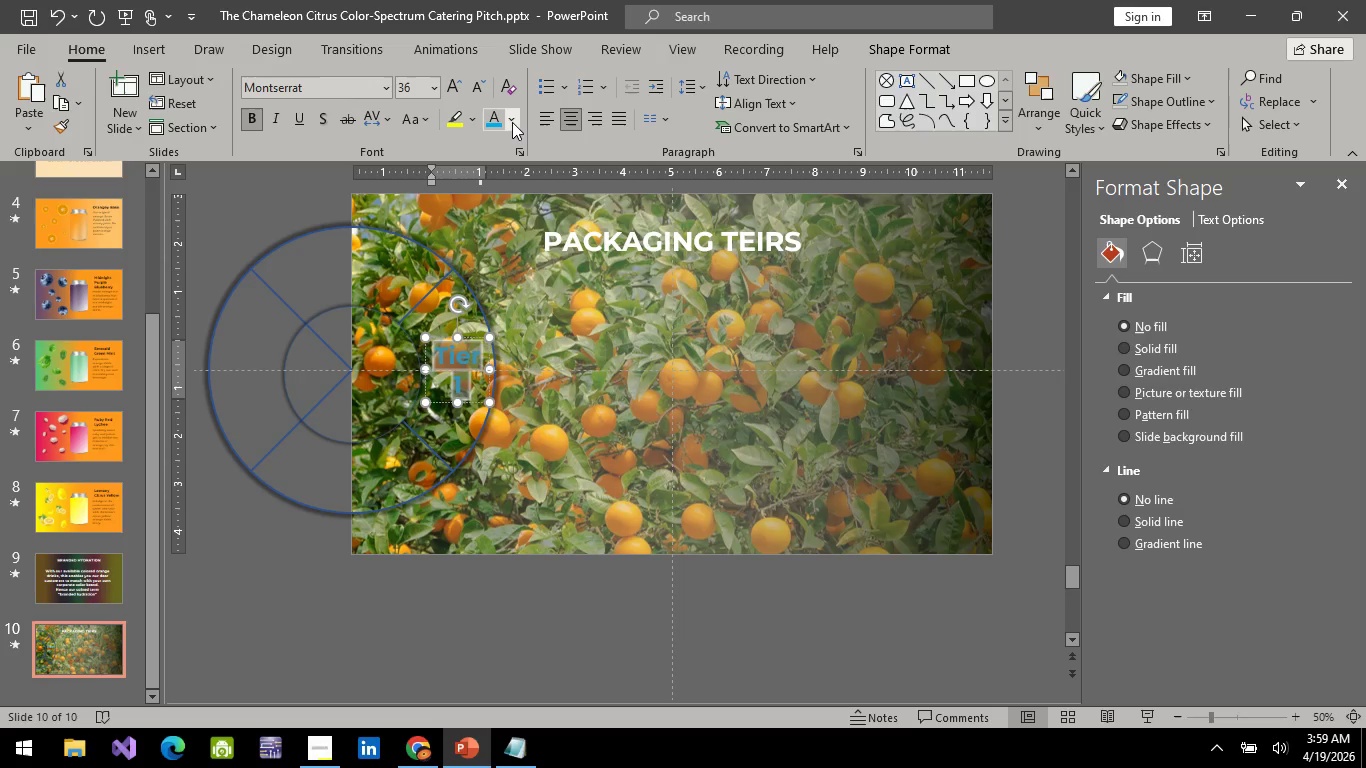 
left_click([512, 122])
 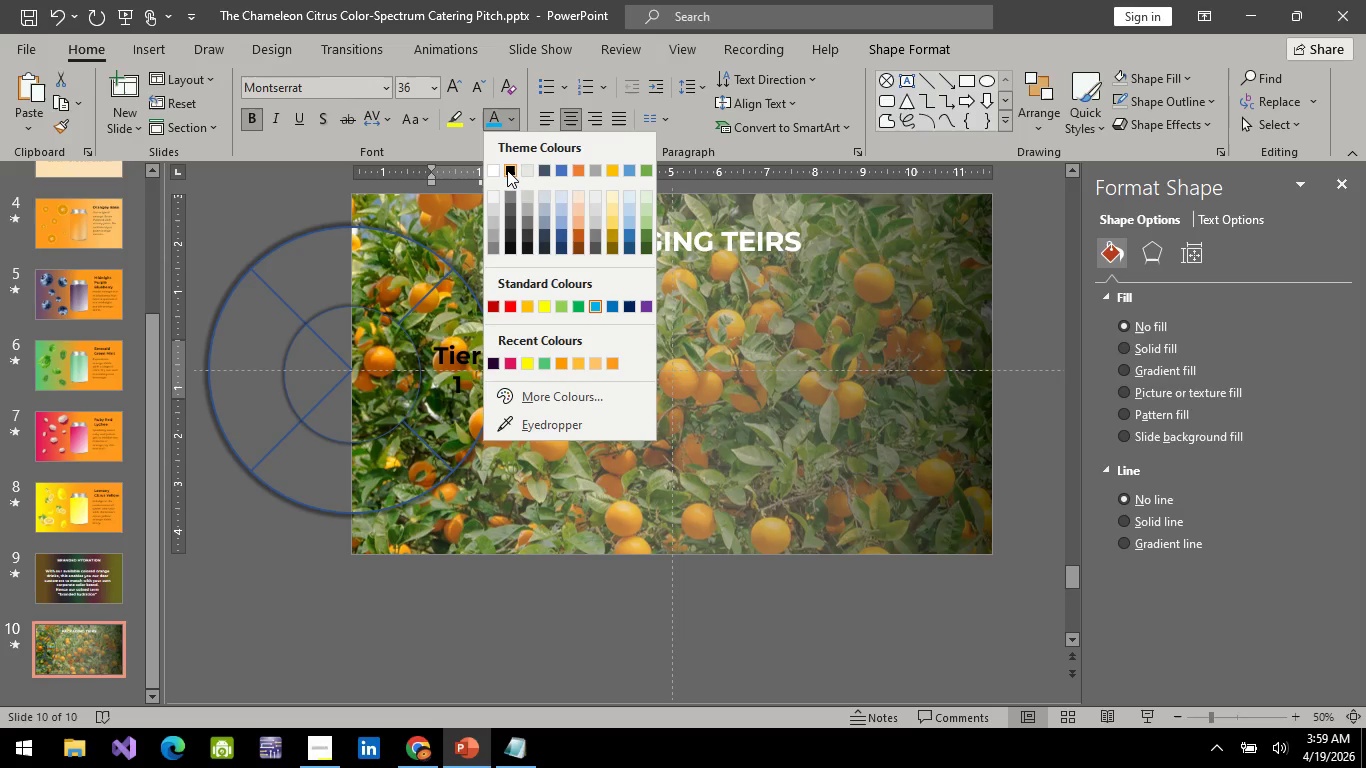 
left_click([488, 169])
 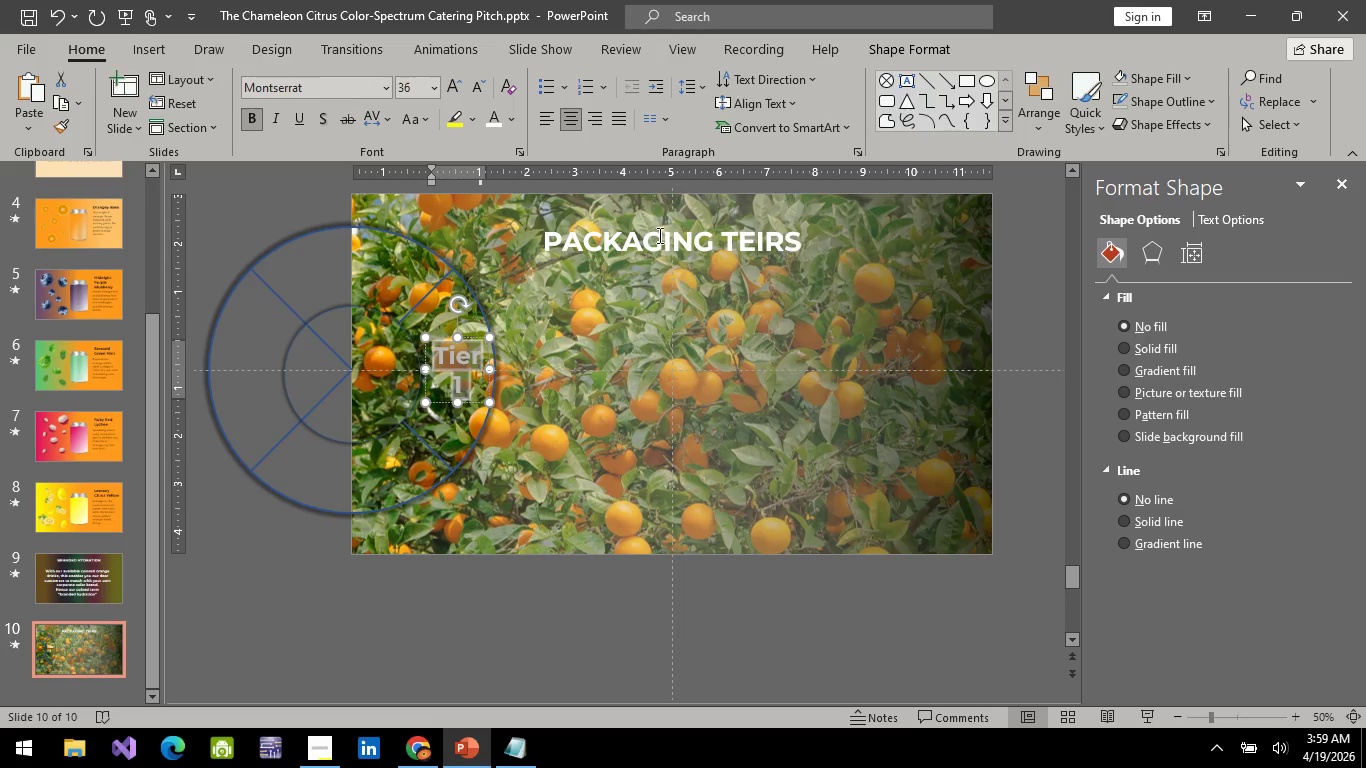 
left_click([658, 251])
 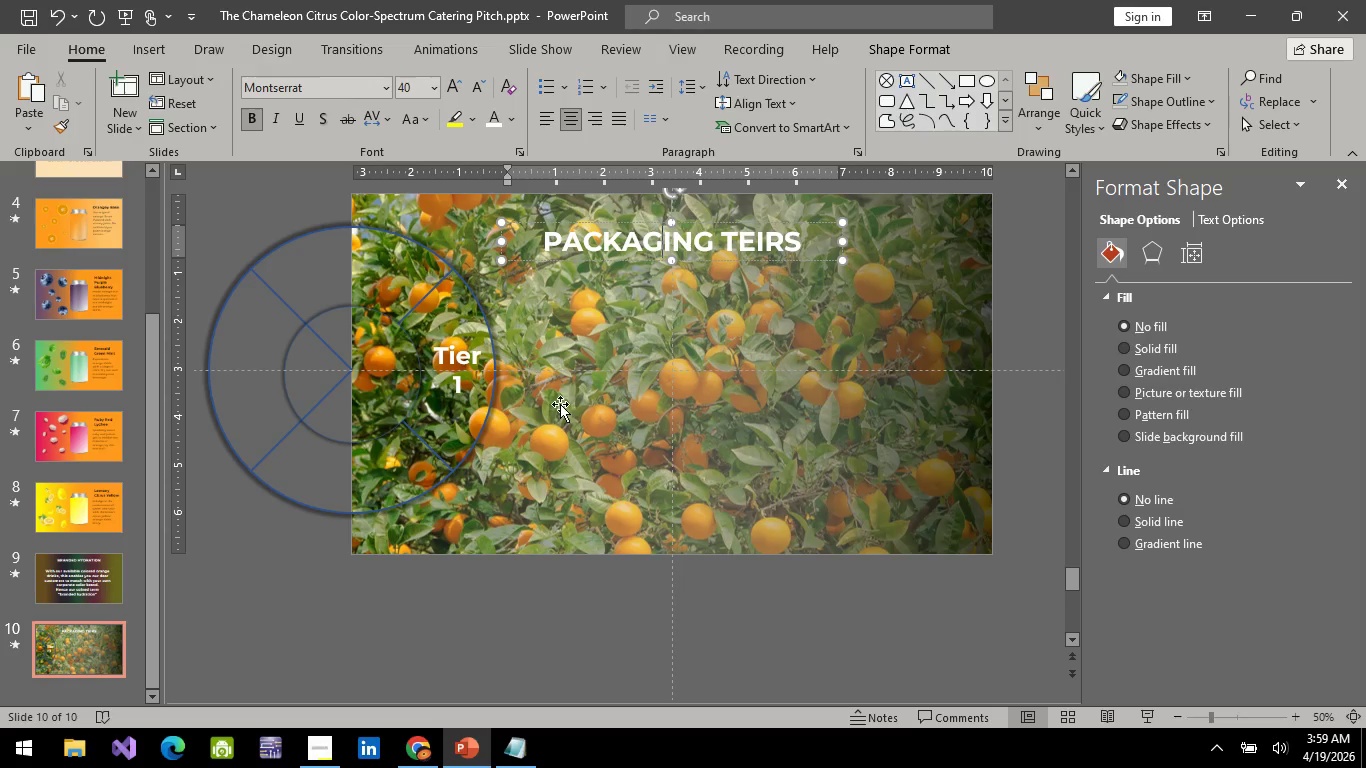 
left_click([470, 368])
 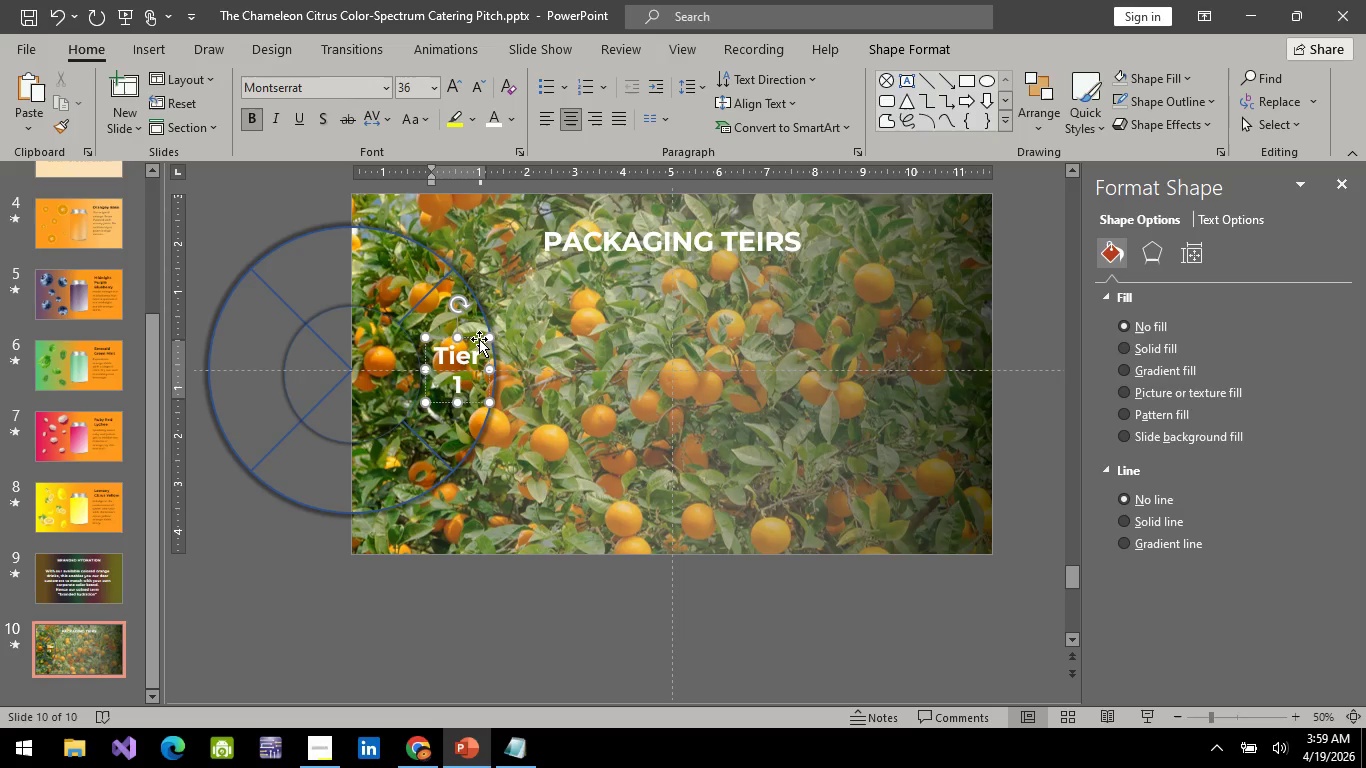 
left_click([479, 335])
 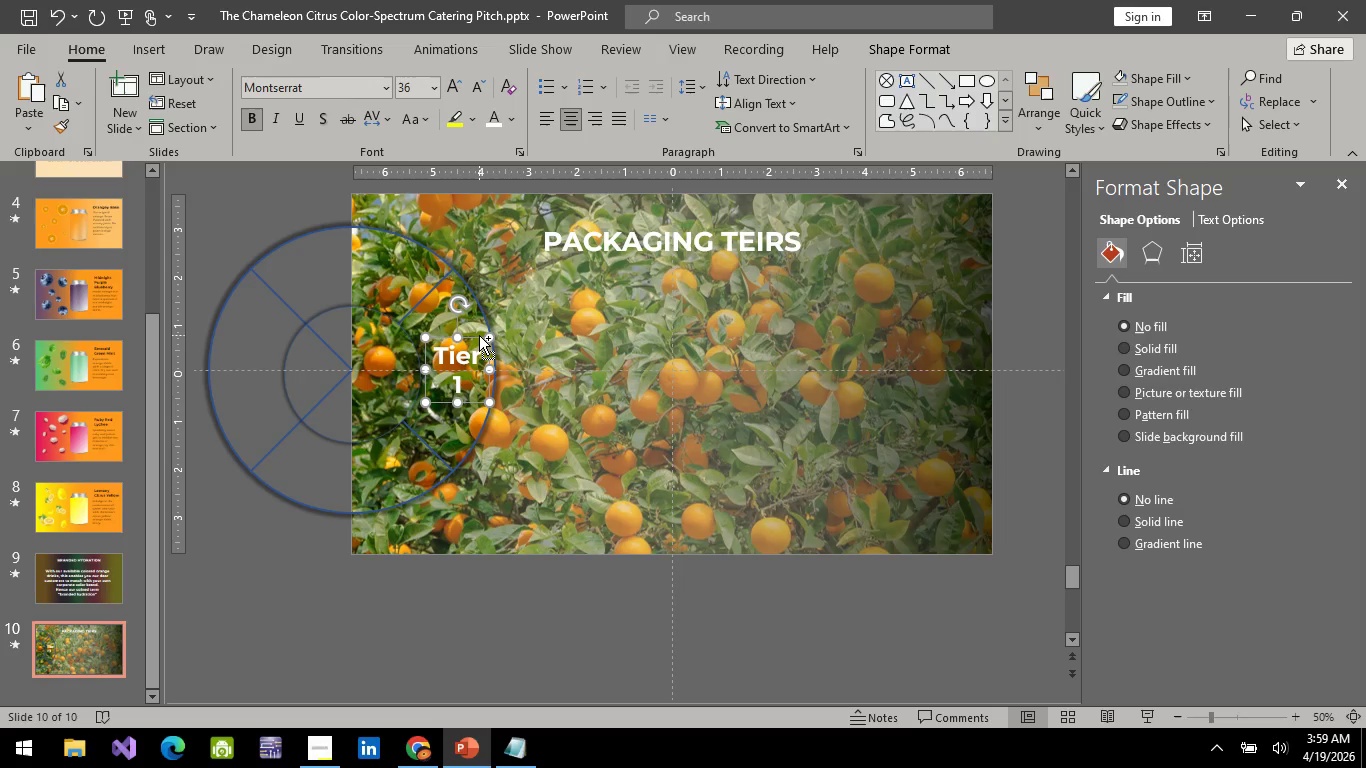 
key(Control+C)
 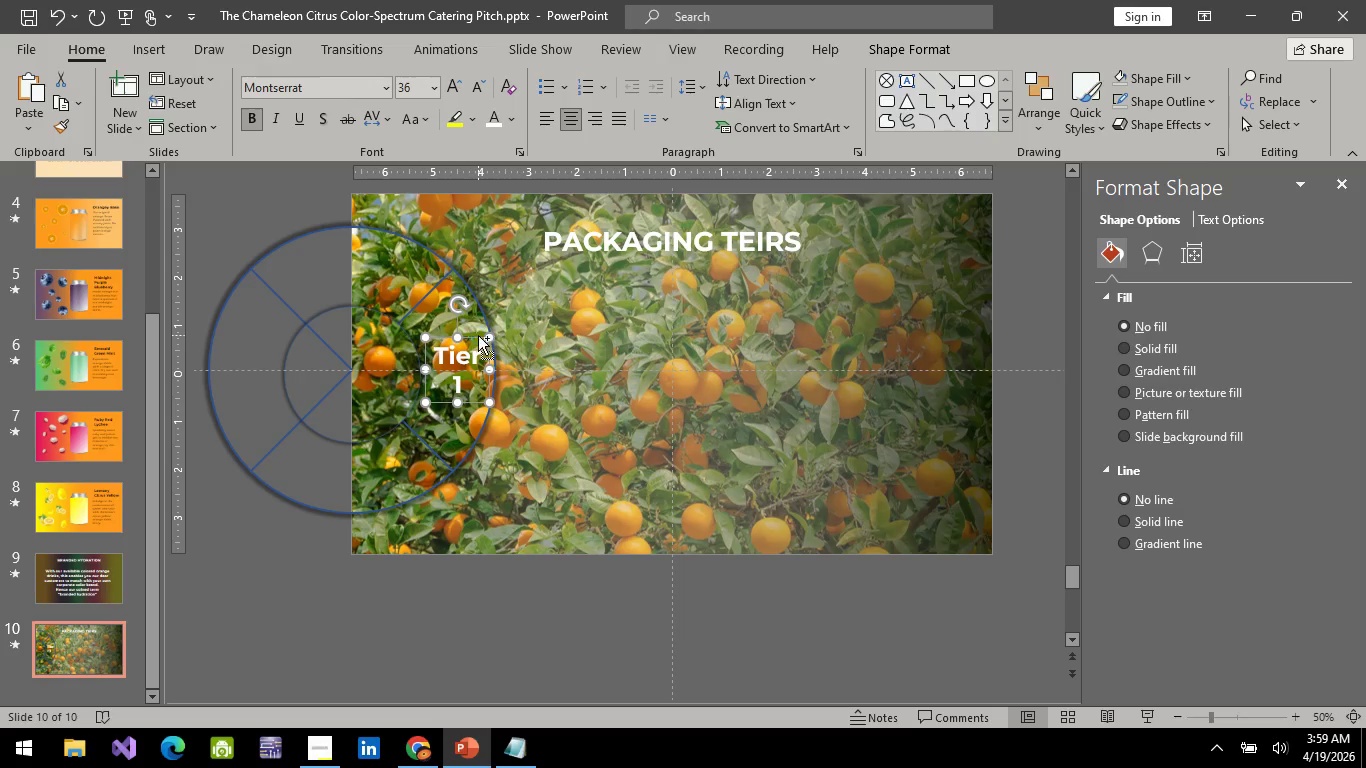 
key(Control+V)
 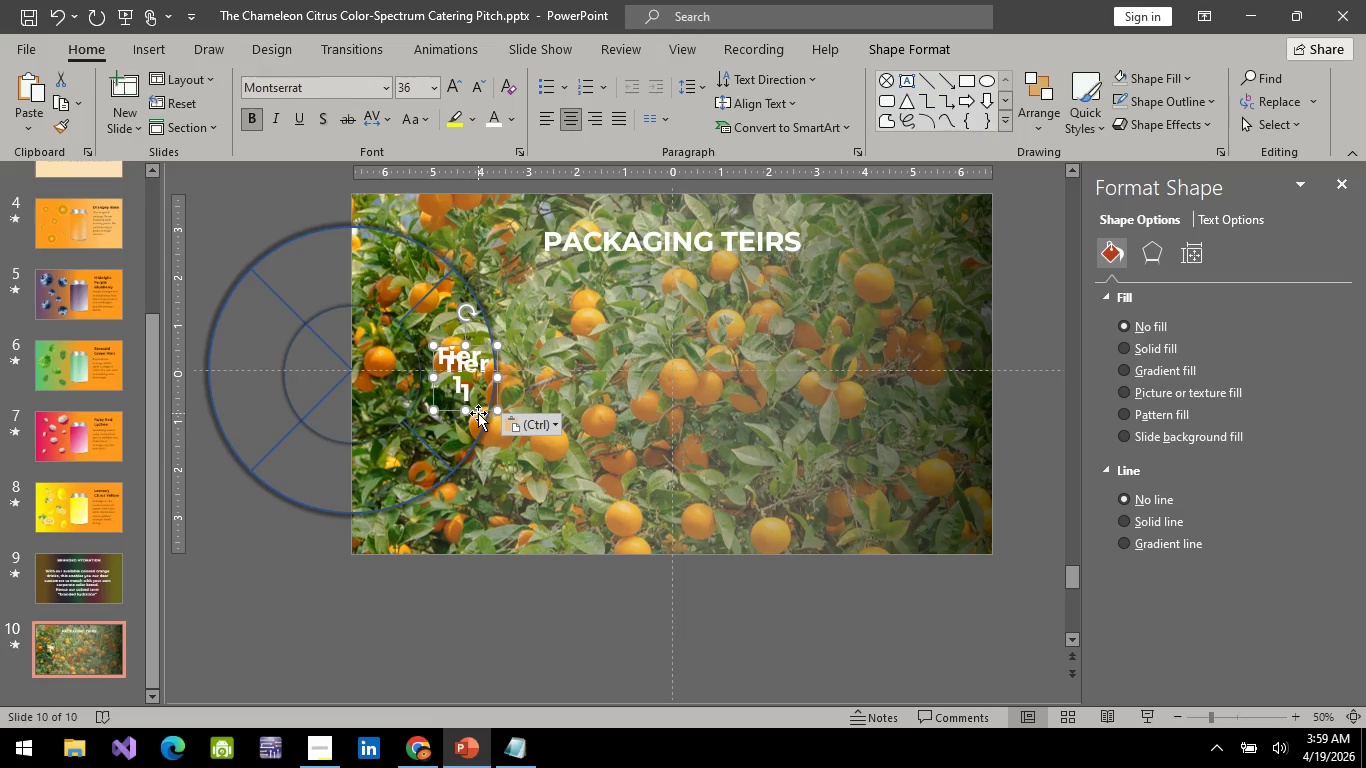 
left_click_drag(start_coordinate=[473, 409], to_coordinate=[363, 297])
 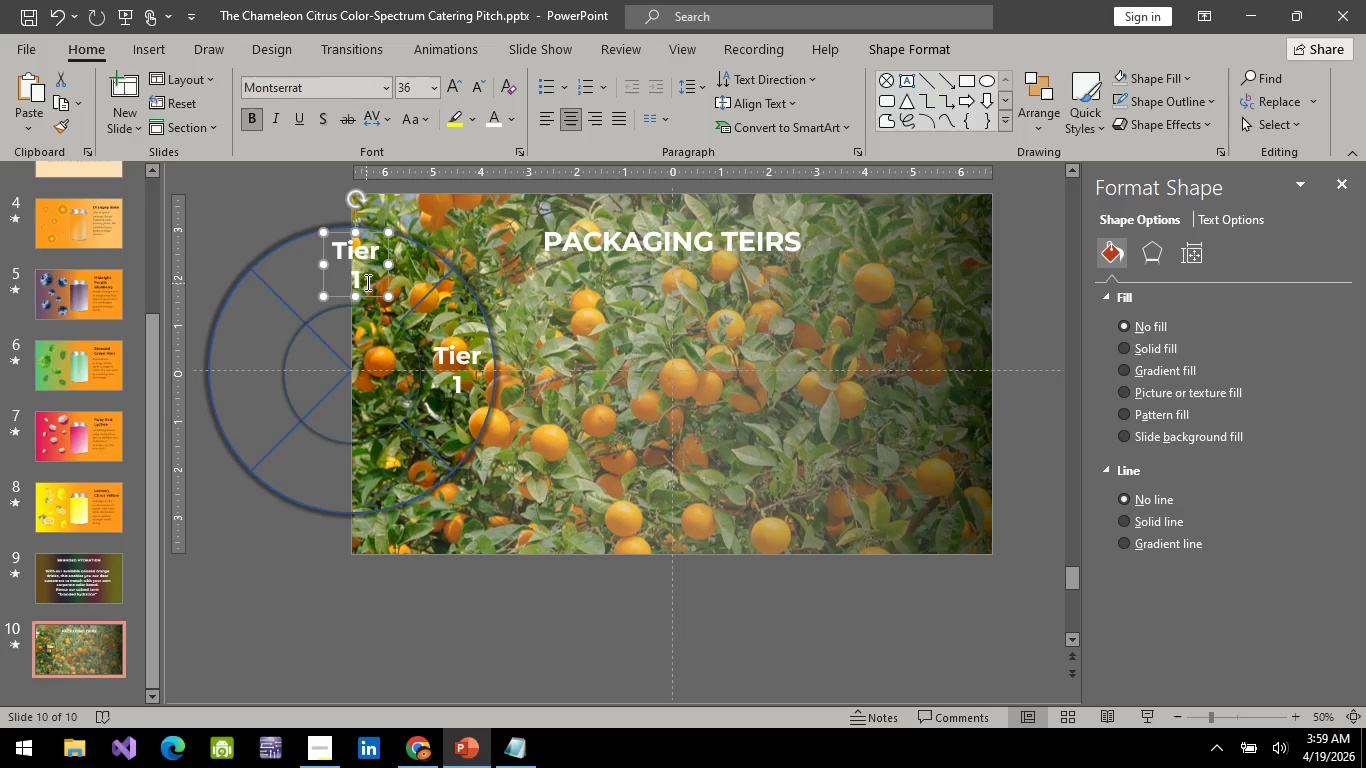 
left_click([366, 282])
 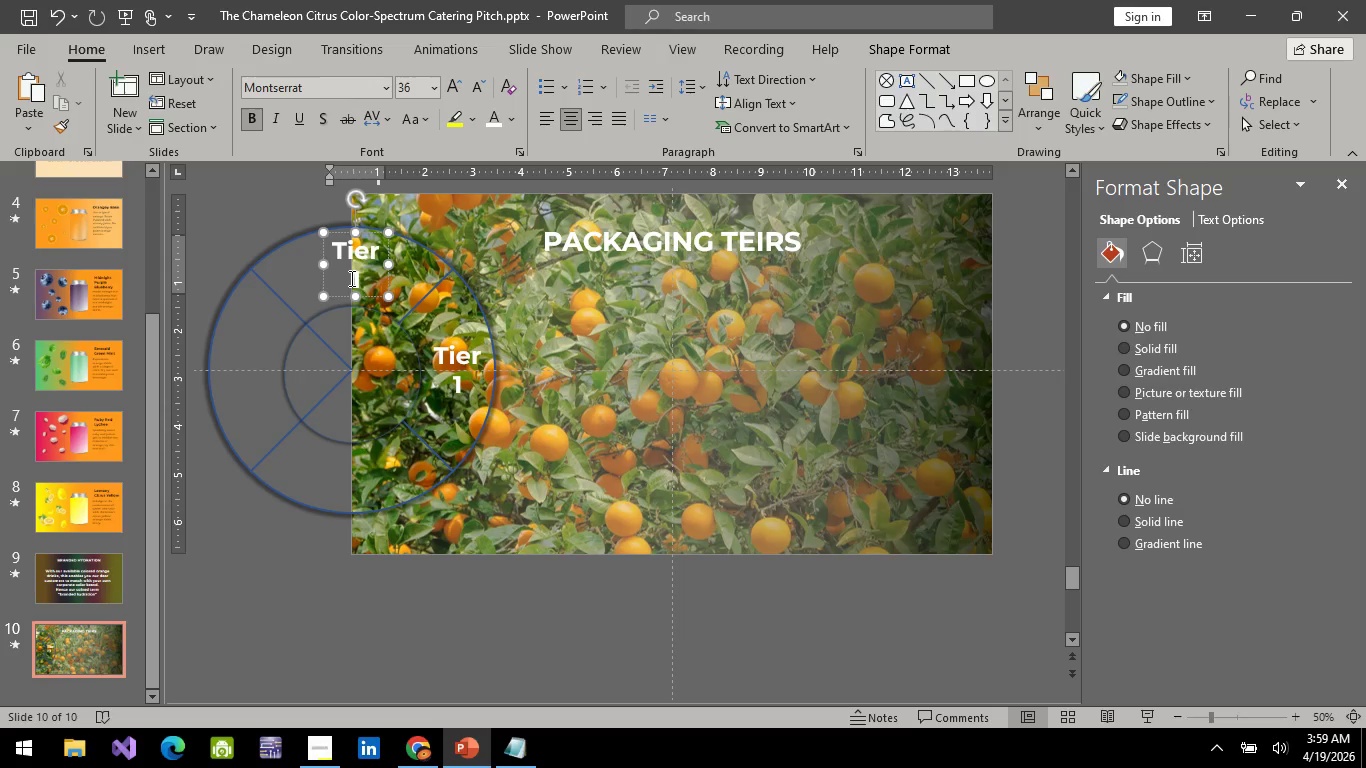 
key(Backspace)
 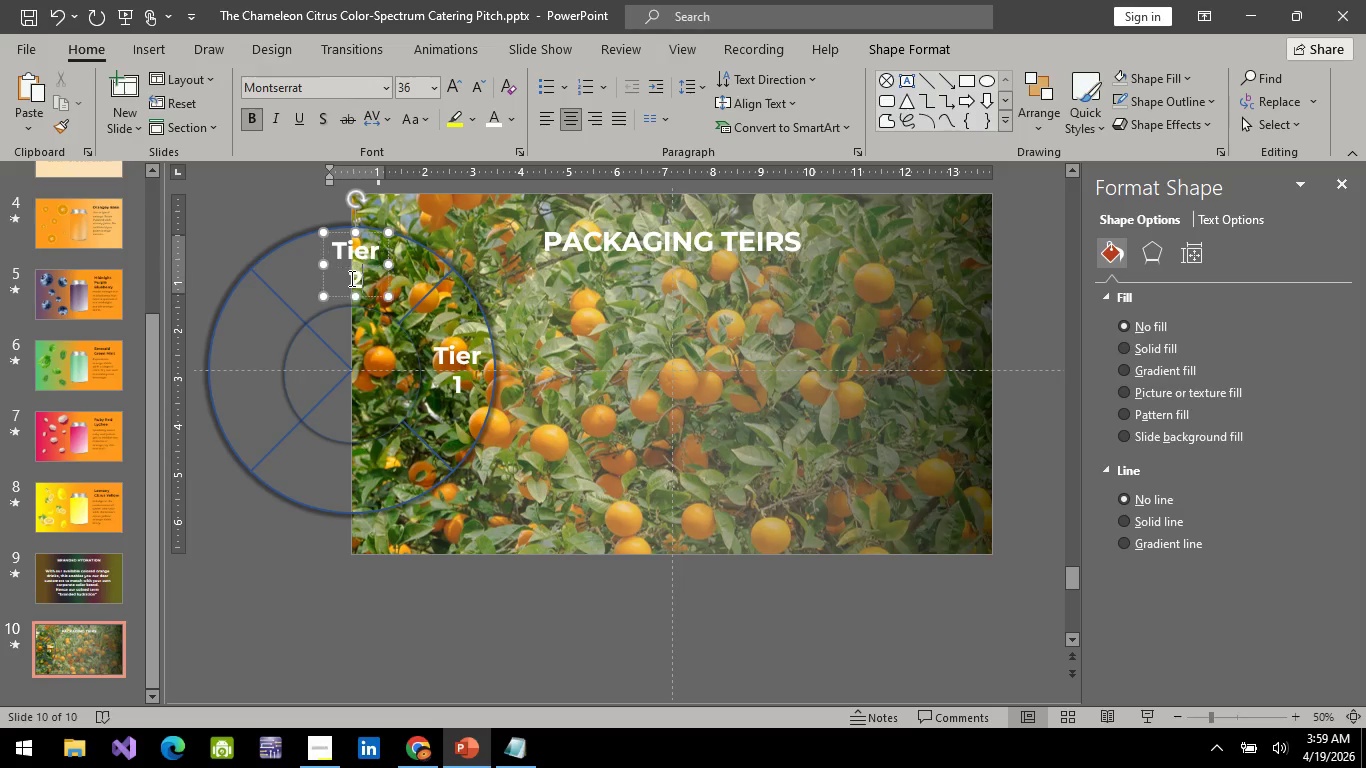 
key(2)
 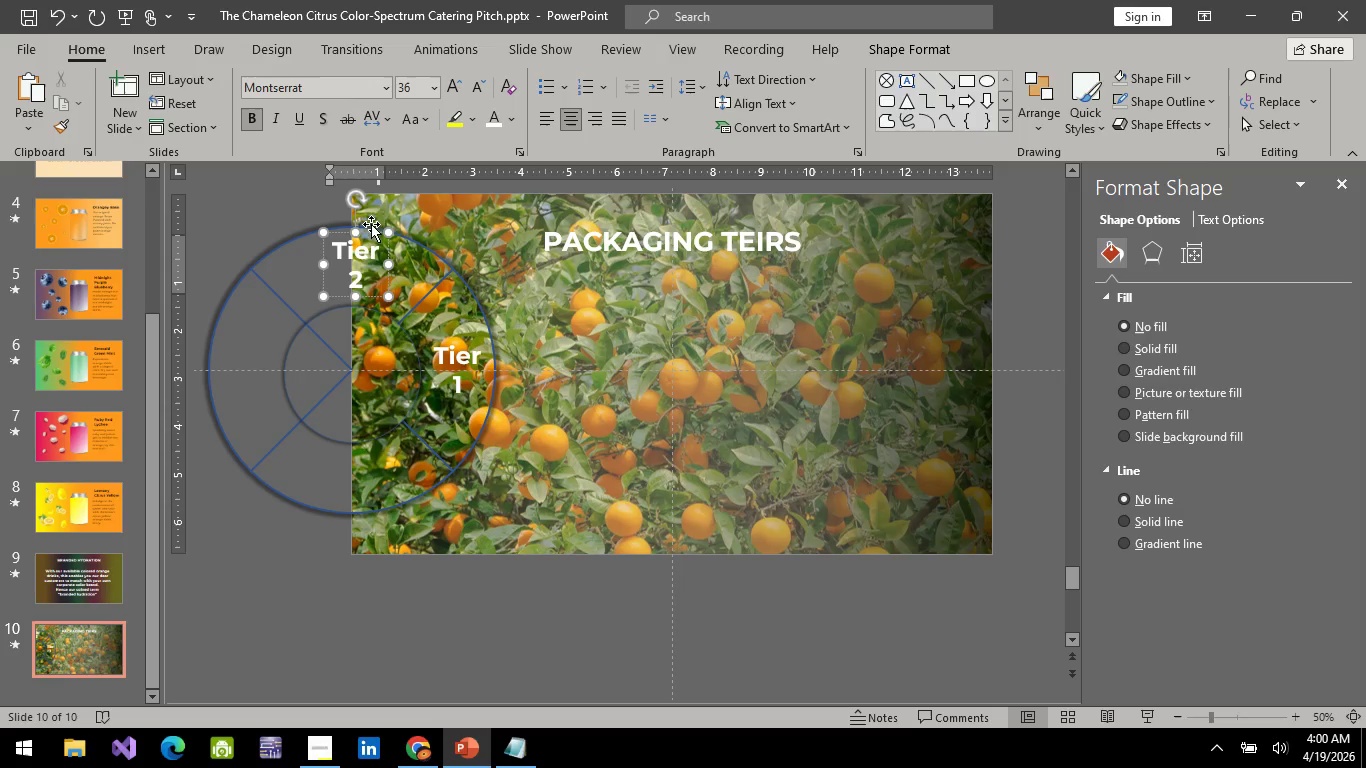 
left_click_drag(start_coordinate=[357, 202], to_coordinate=[320, 265])
 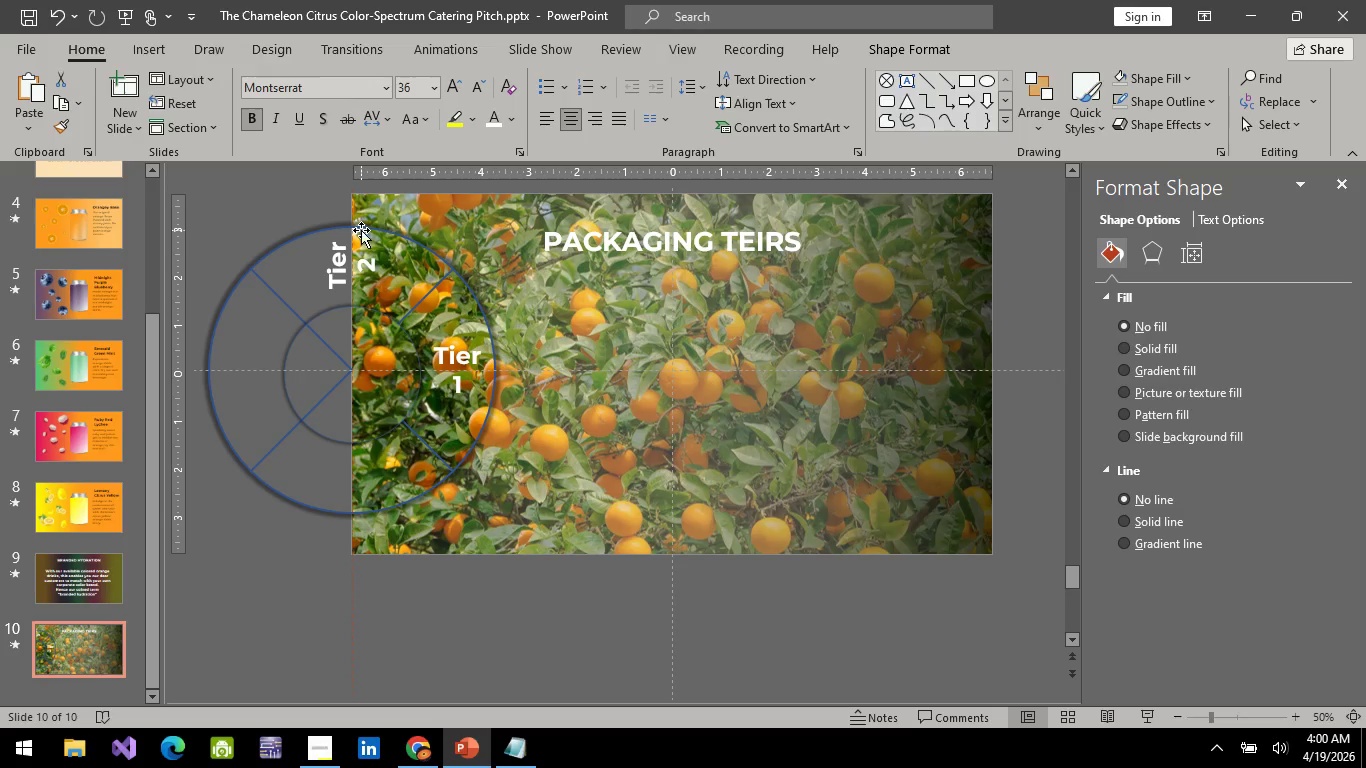 
wait(7.06)
 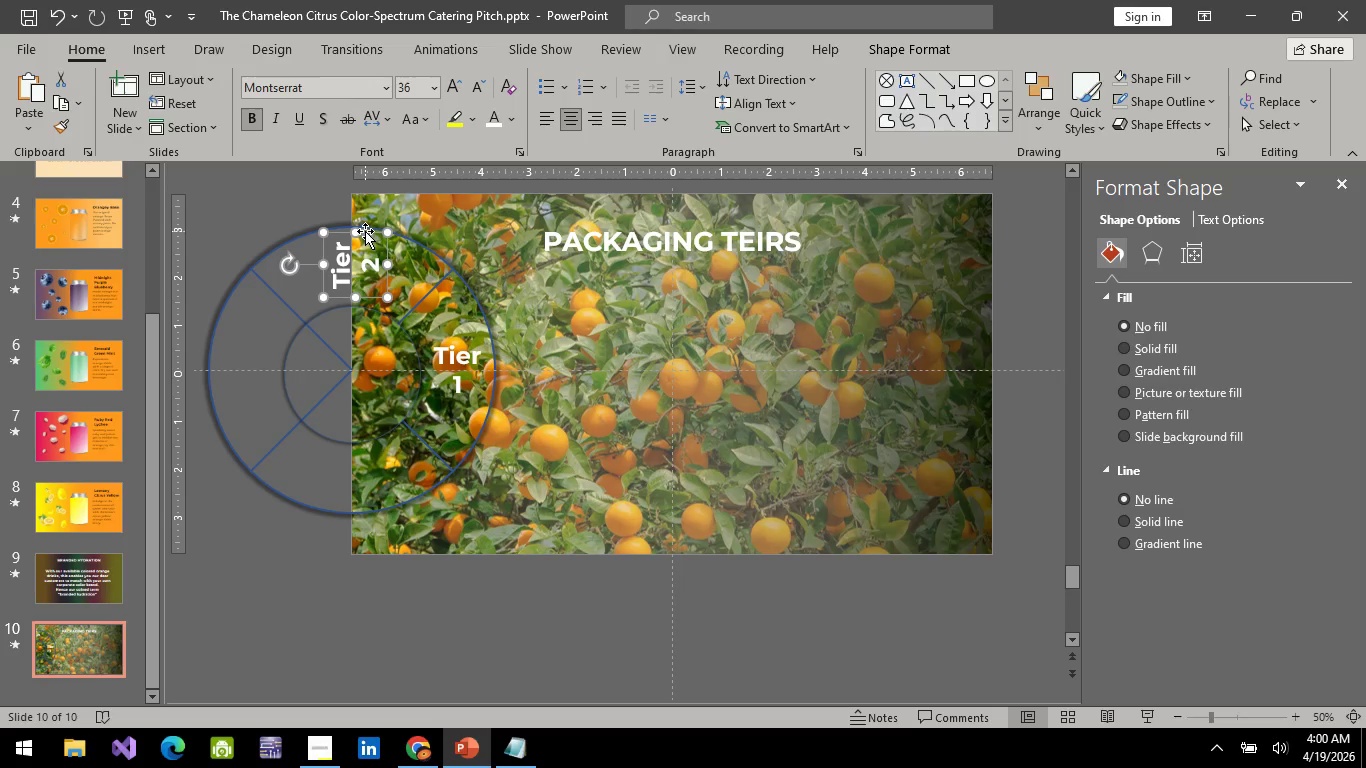 
left_click([370, 294])
 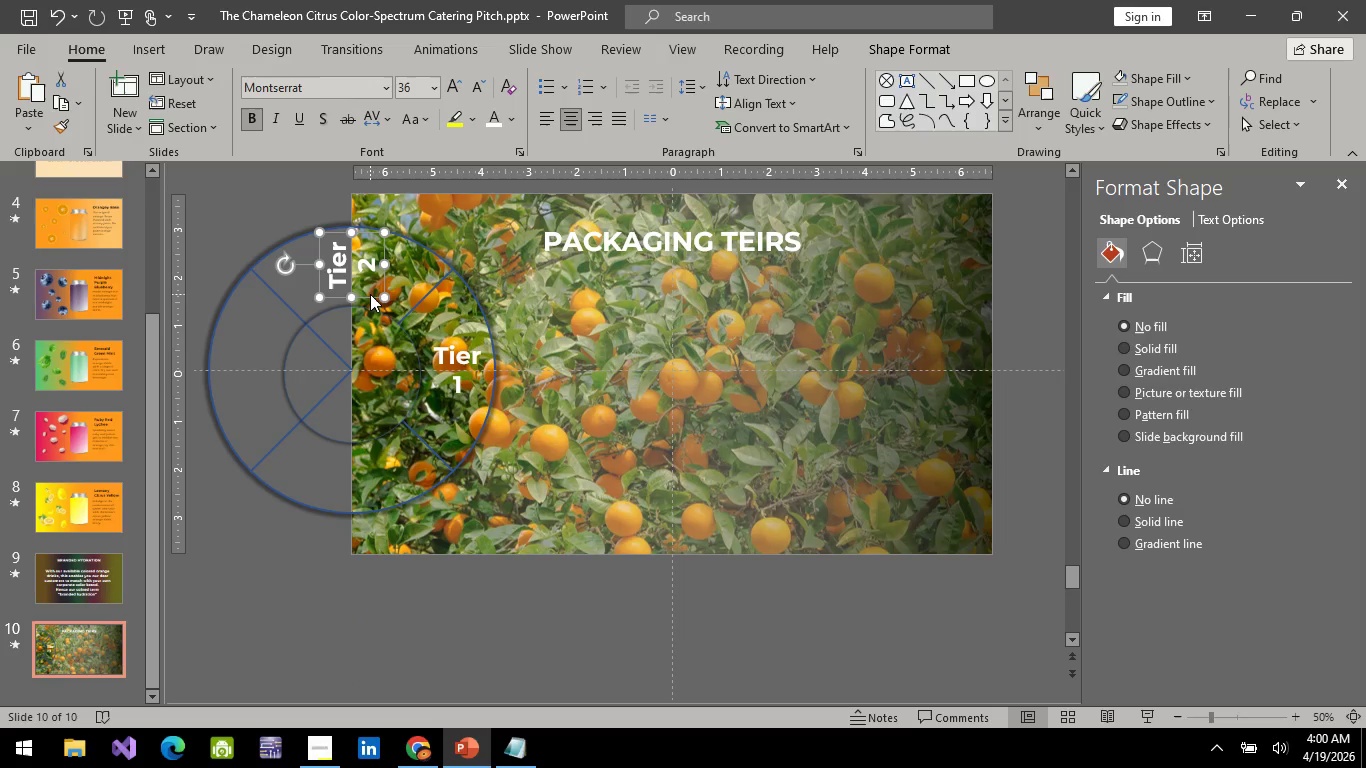 
key(Control+C)
 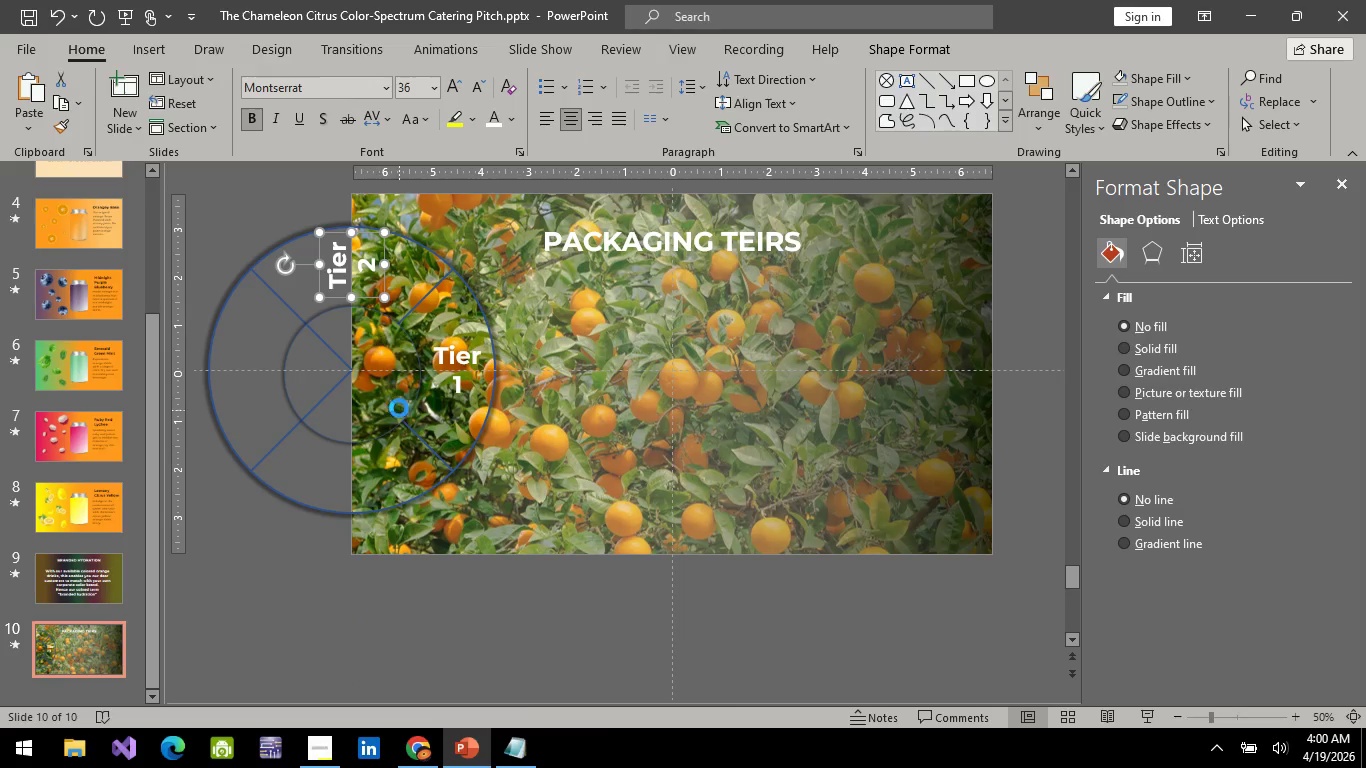 
key(Control+V)
 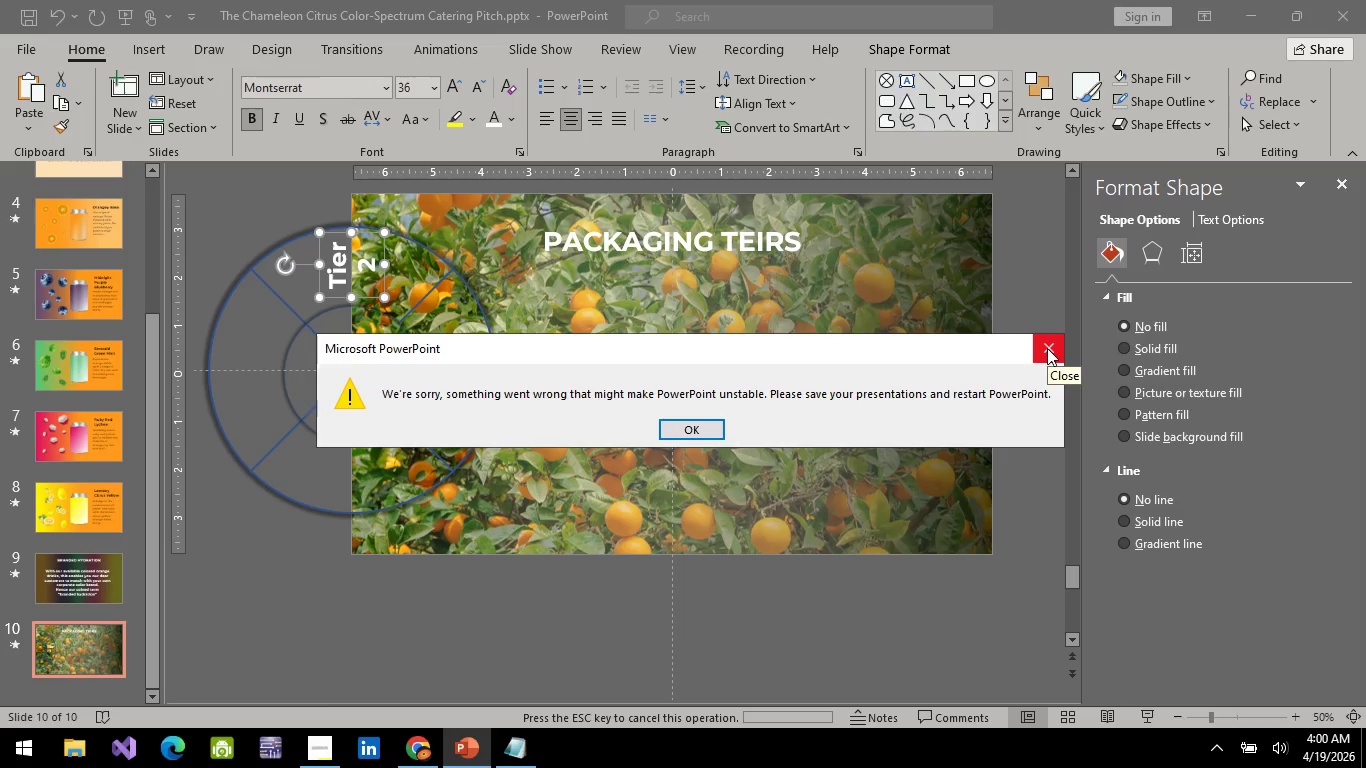 
wait(8.27)
 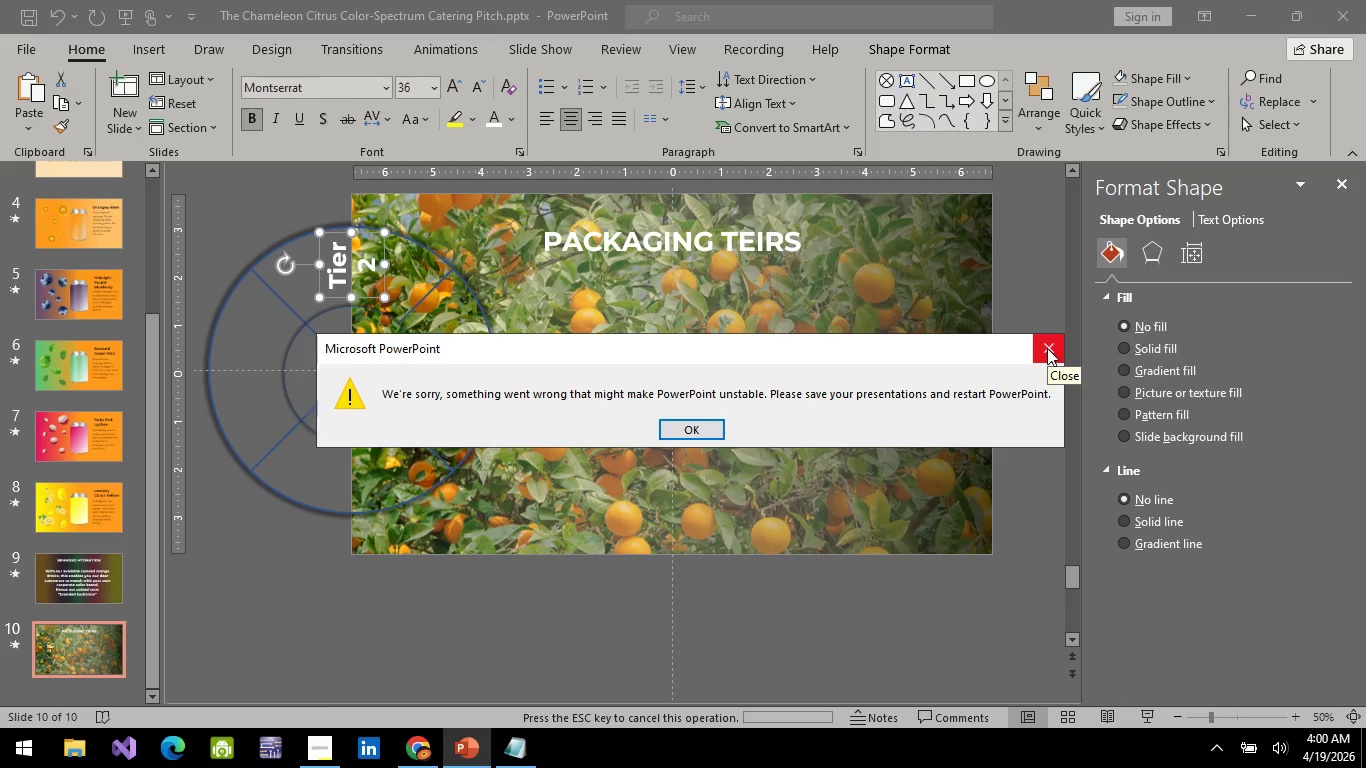 
left_click([695, 423])
 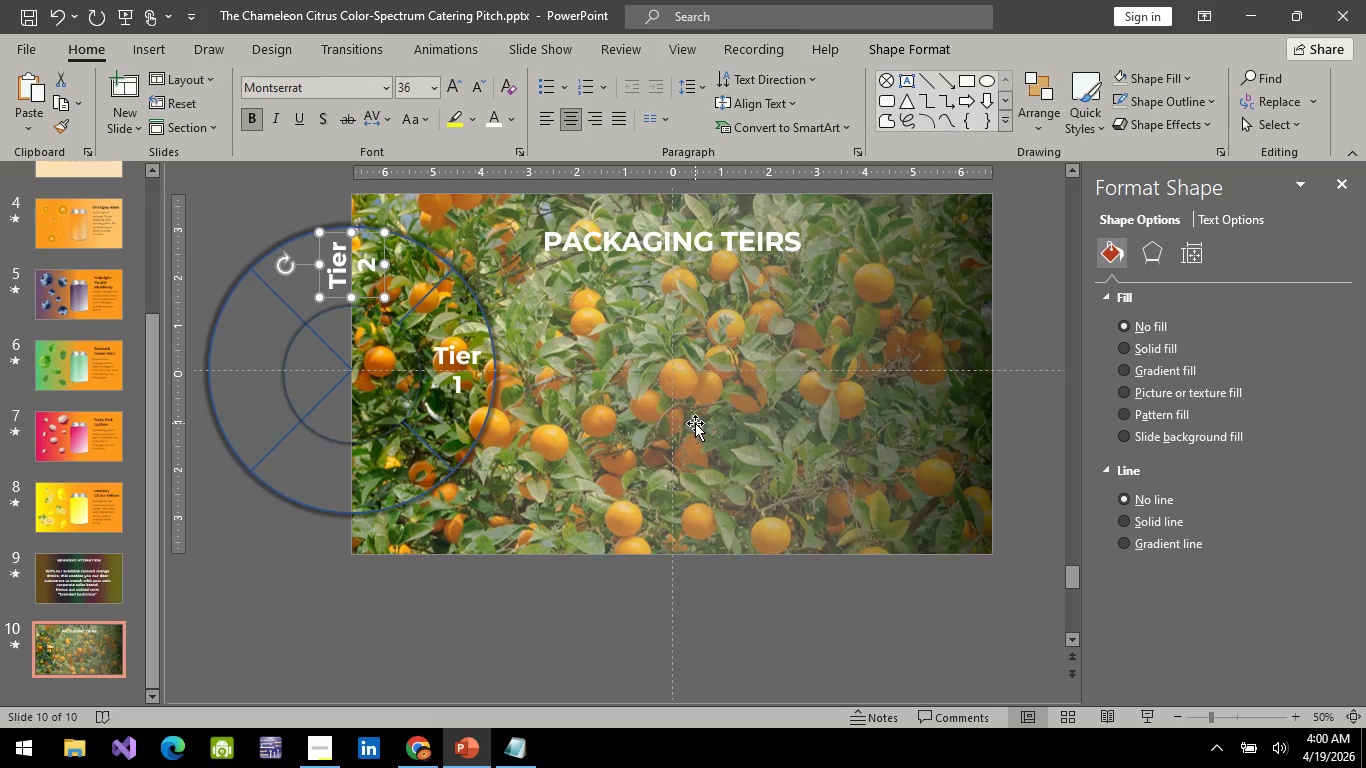 
key(Control+S)
 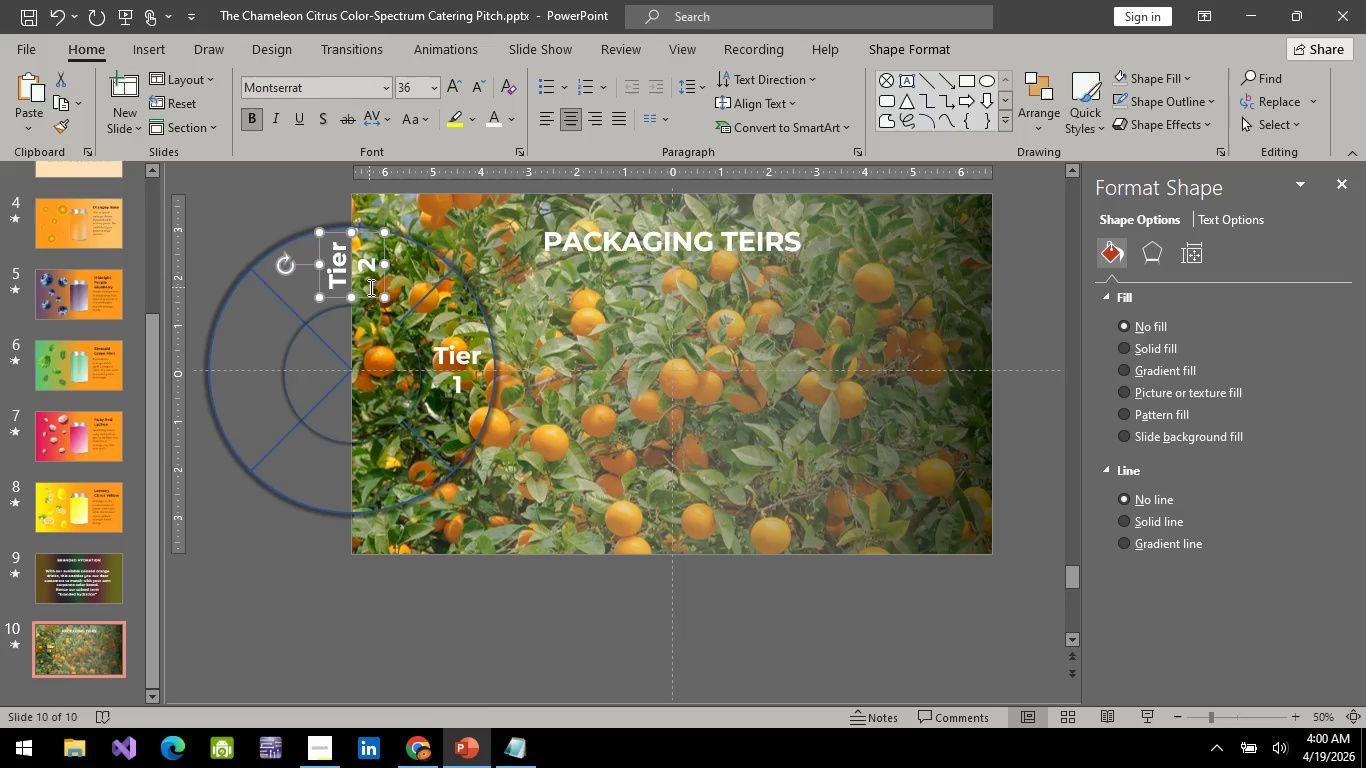 
left_click([368, 293])
 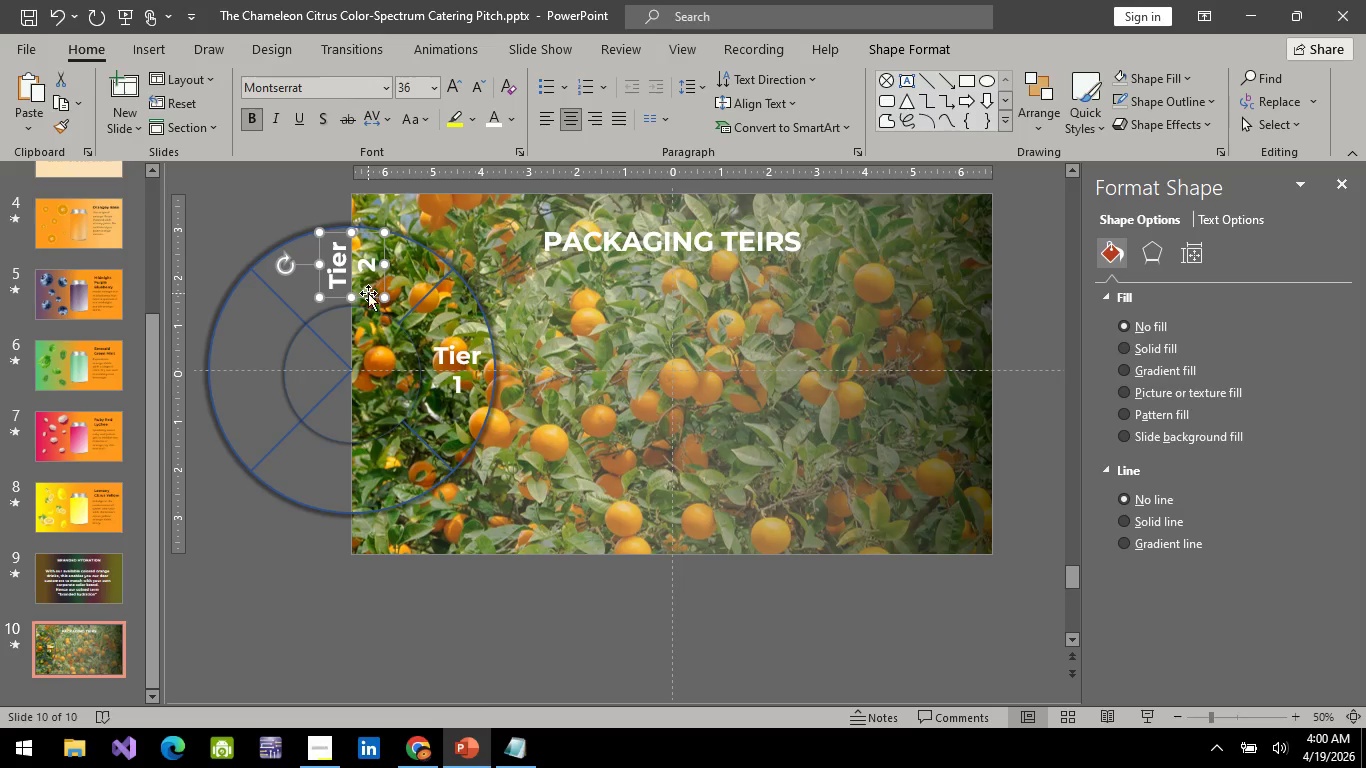 
key(Control+C)
 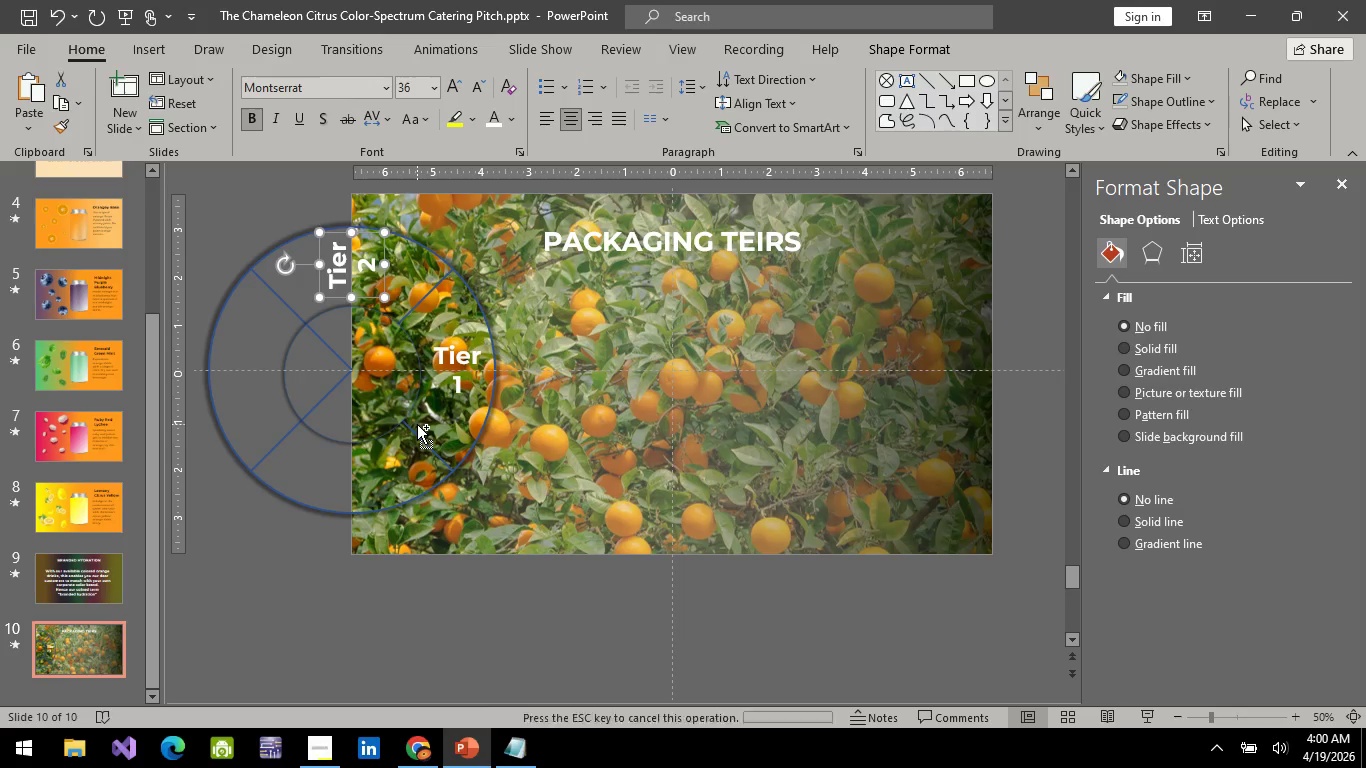 
key(Control+V)
 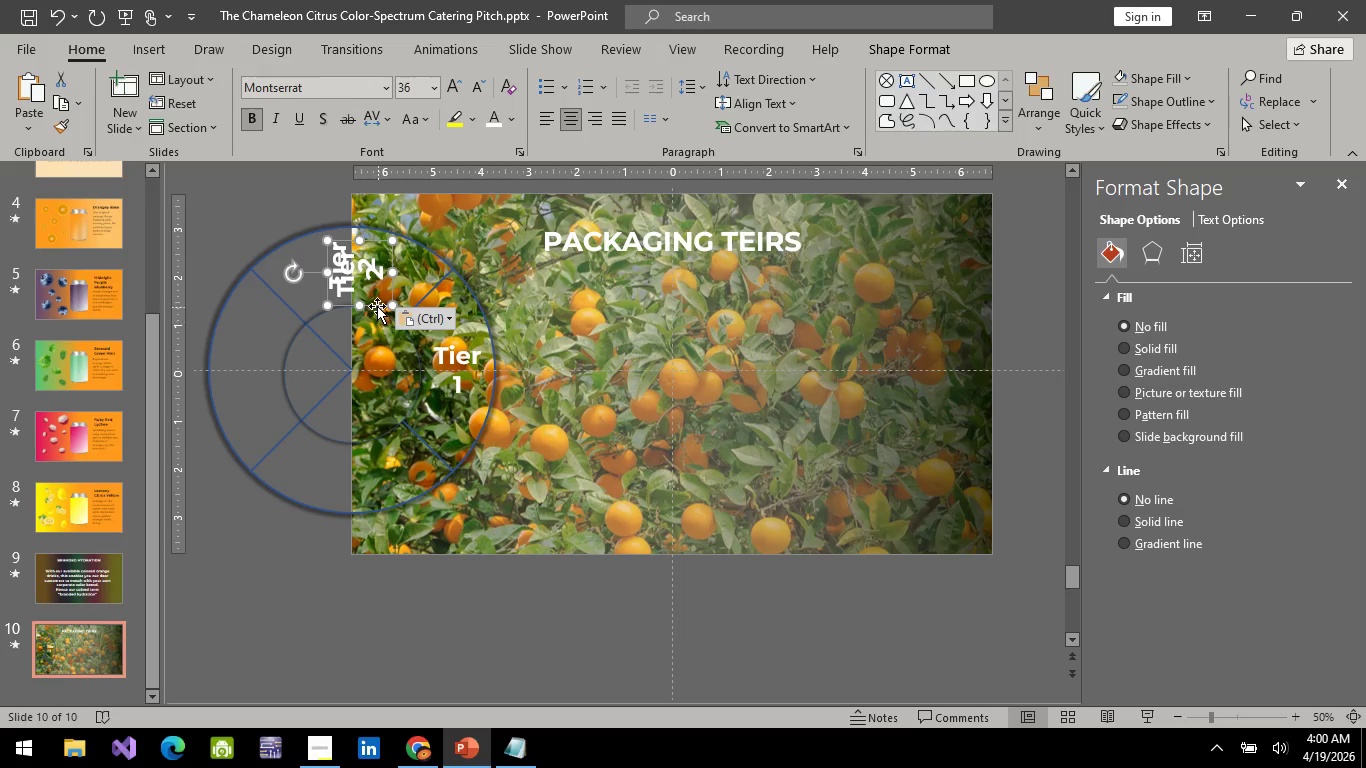 
left_click_drag(start_coordinate=[377, 305], to_coordinate=[368, 507])
 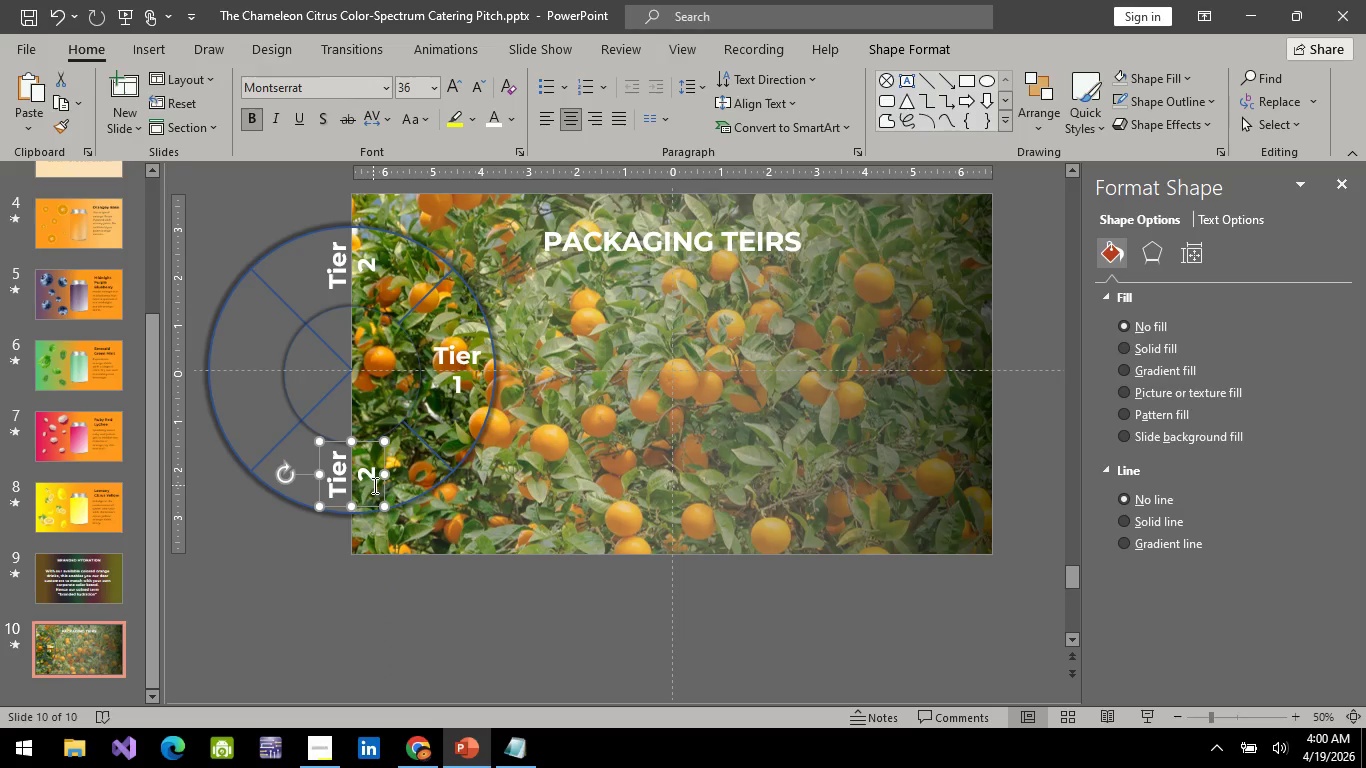 
left_click([373, 485])
 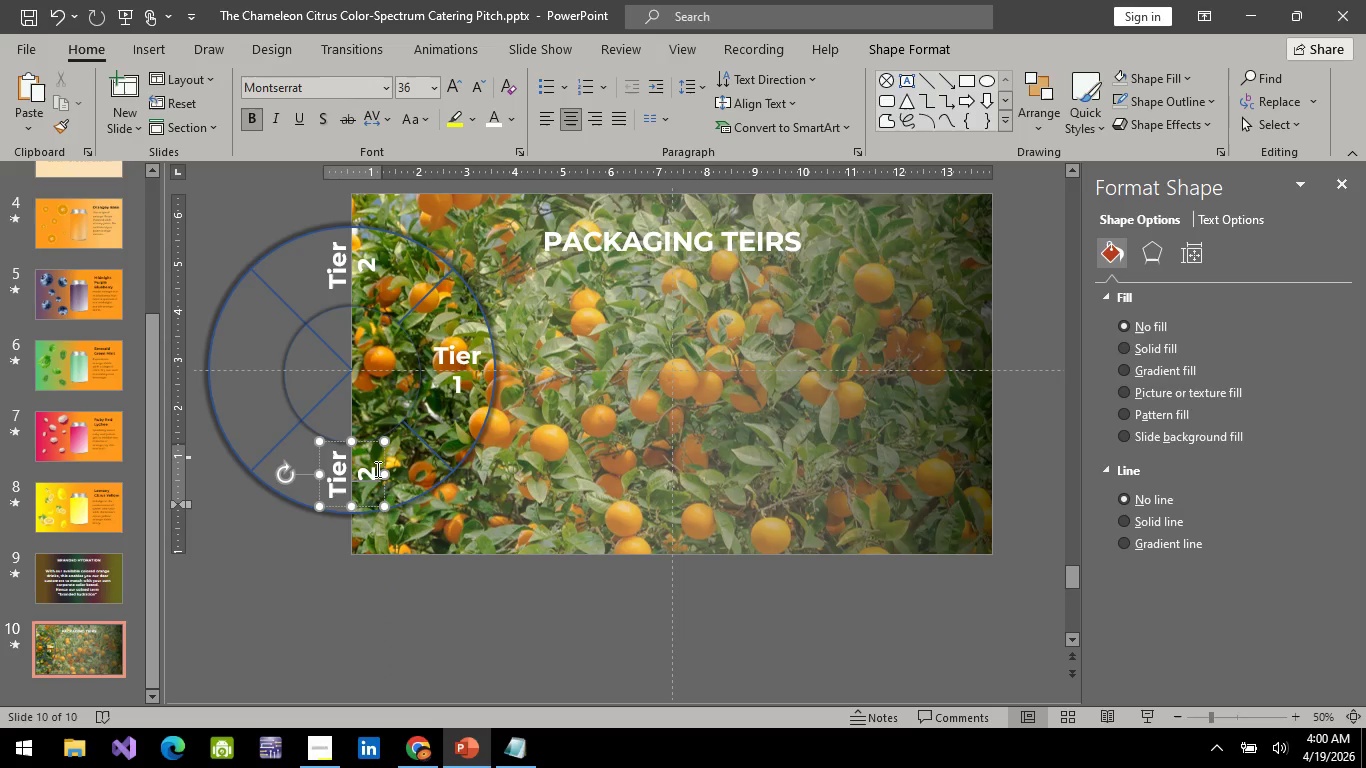 
left_click([376, 472])
 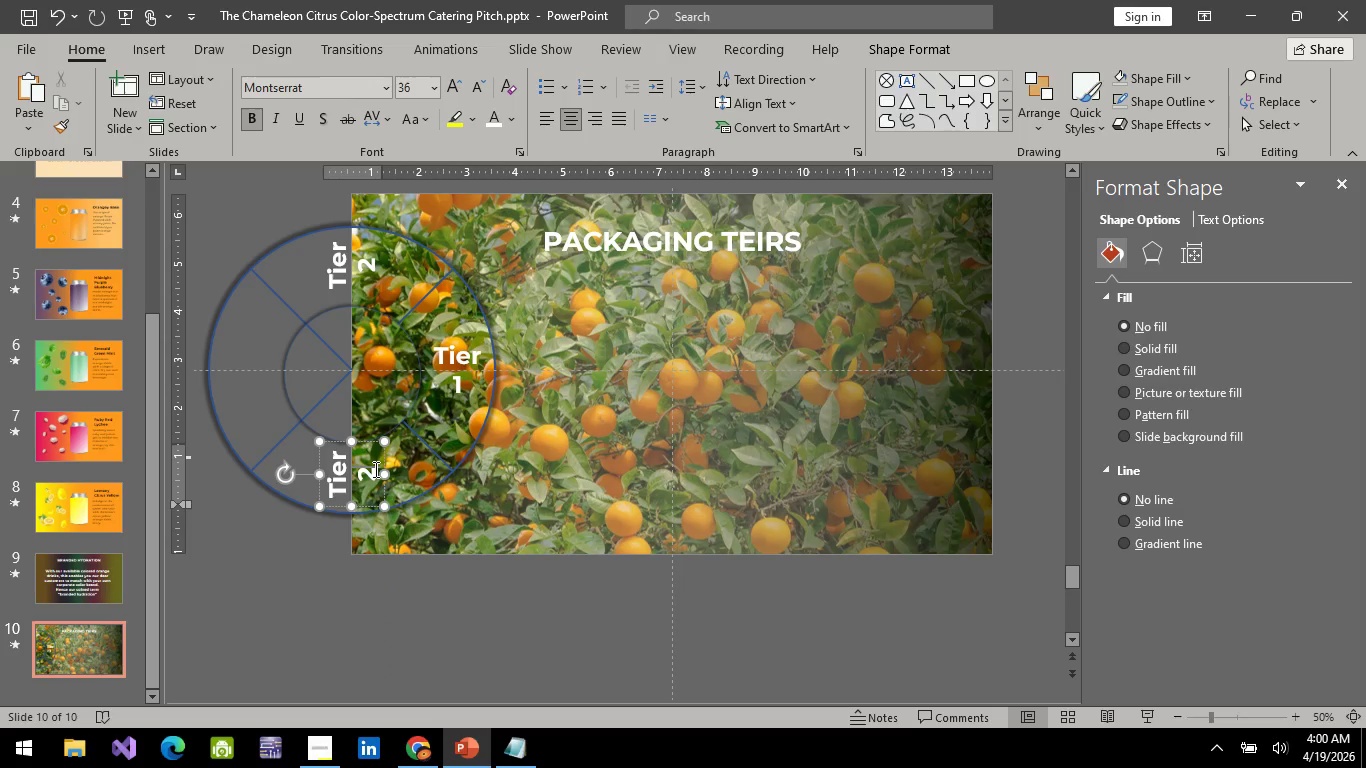 
left_click([374, 469])
 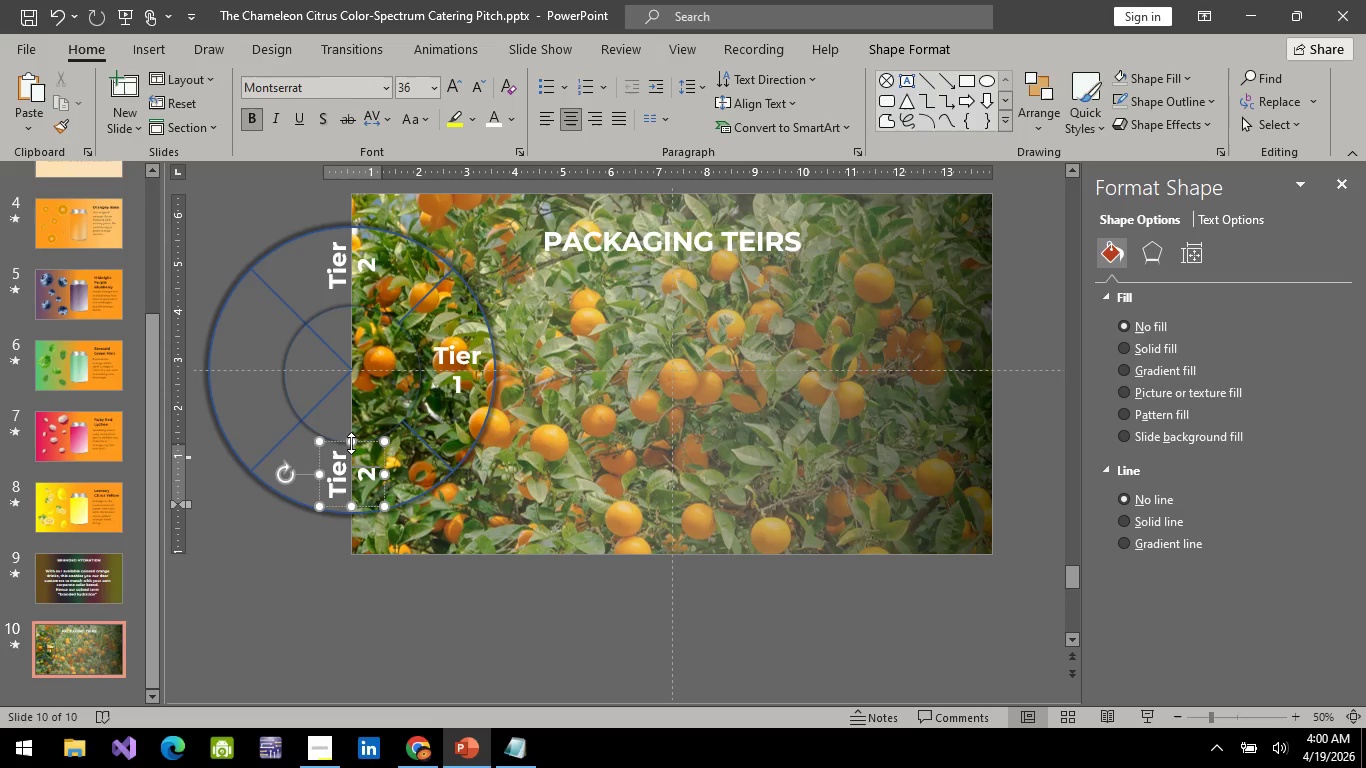 
wait(18.61)
 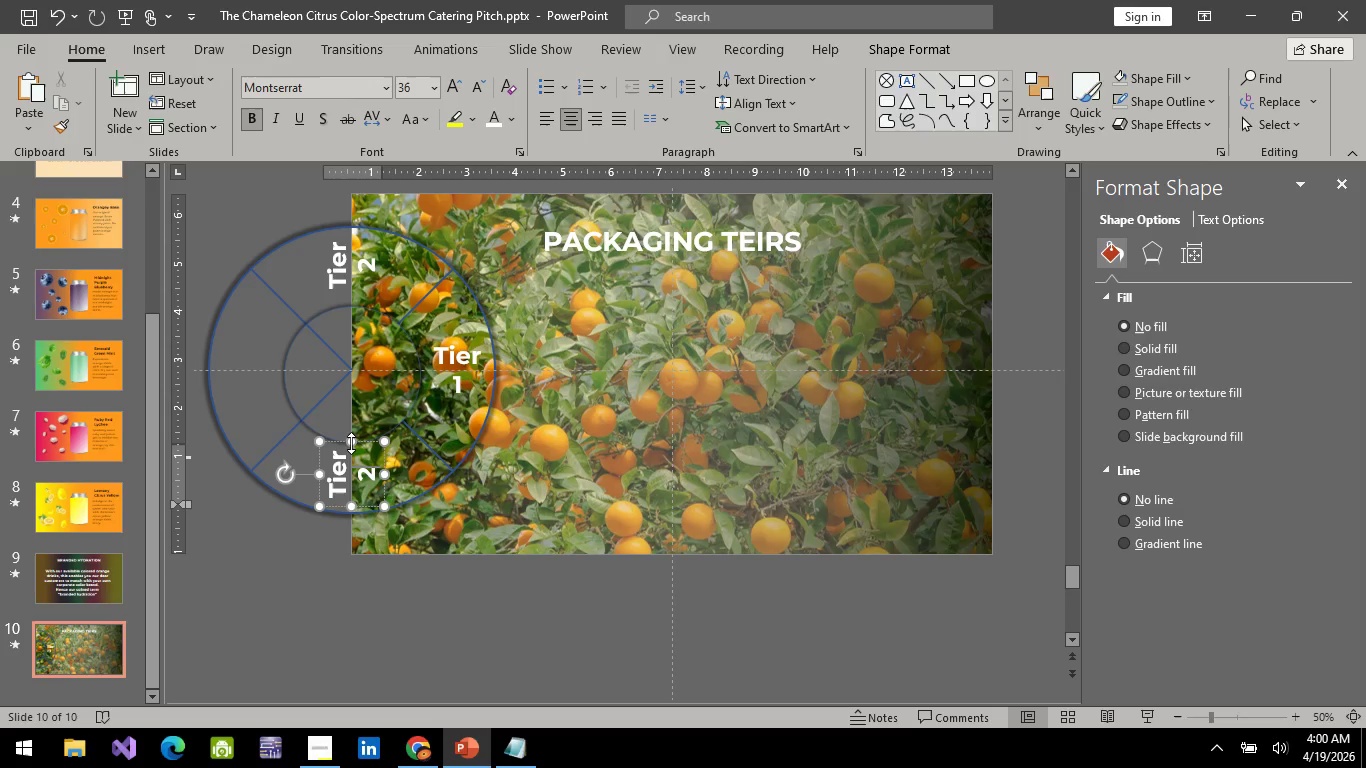 
left_click_drag(start_coordinate=[280, 469], to_coordinate=[419, 476])
 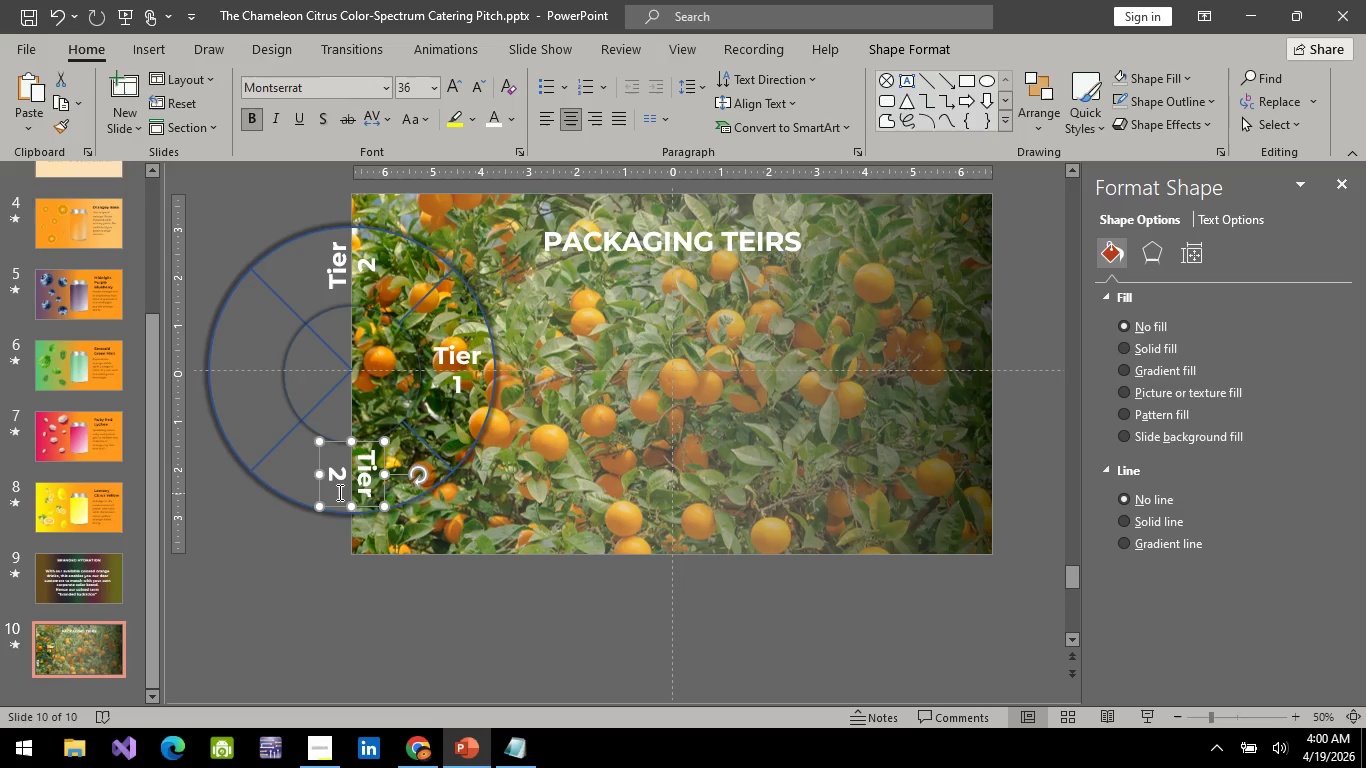 
left_click([346, 477])
 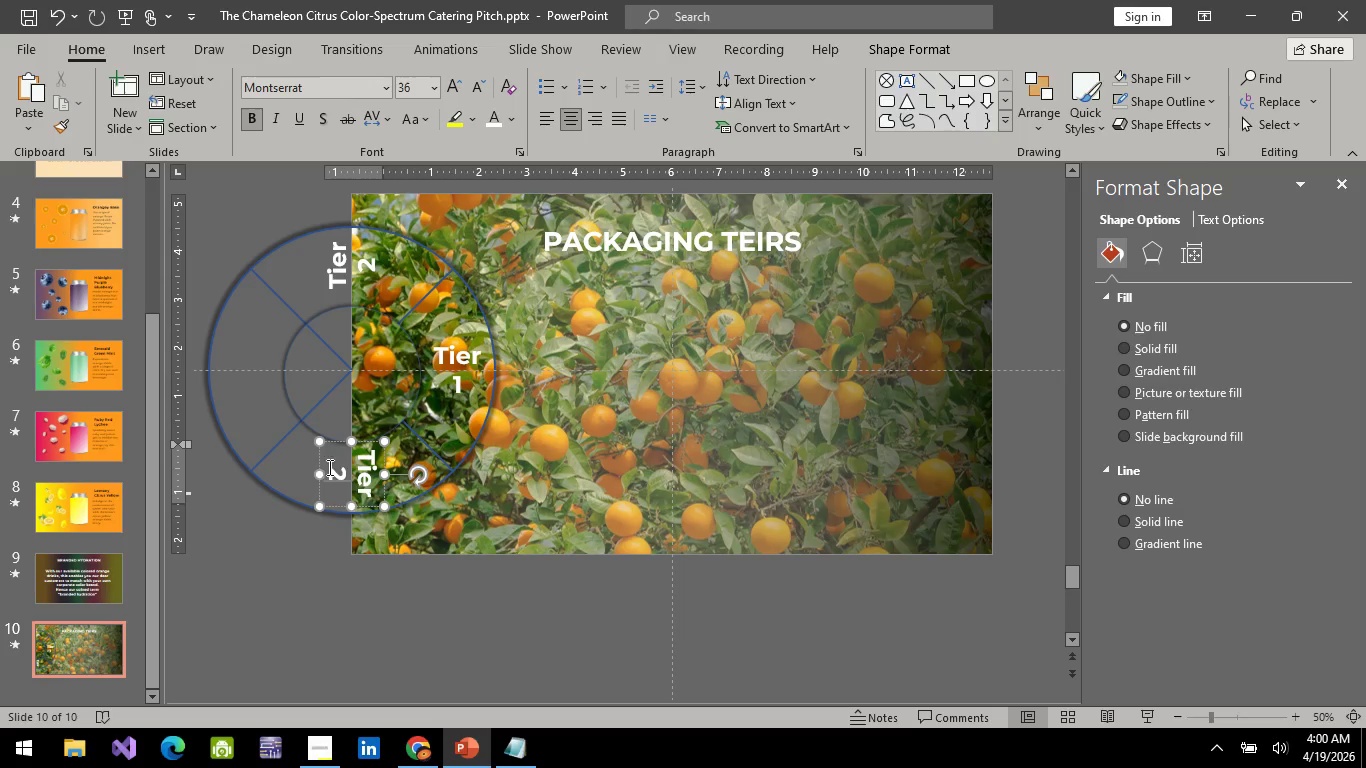 
left_click([344, 467])
 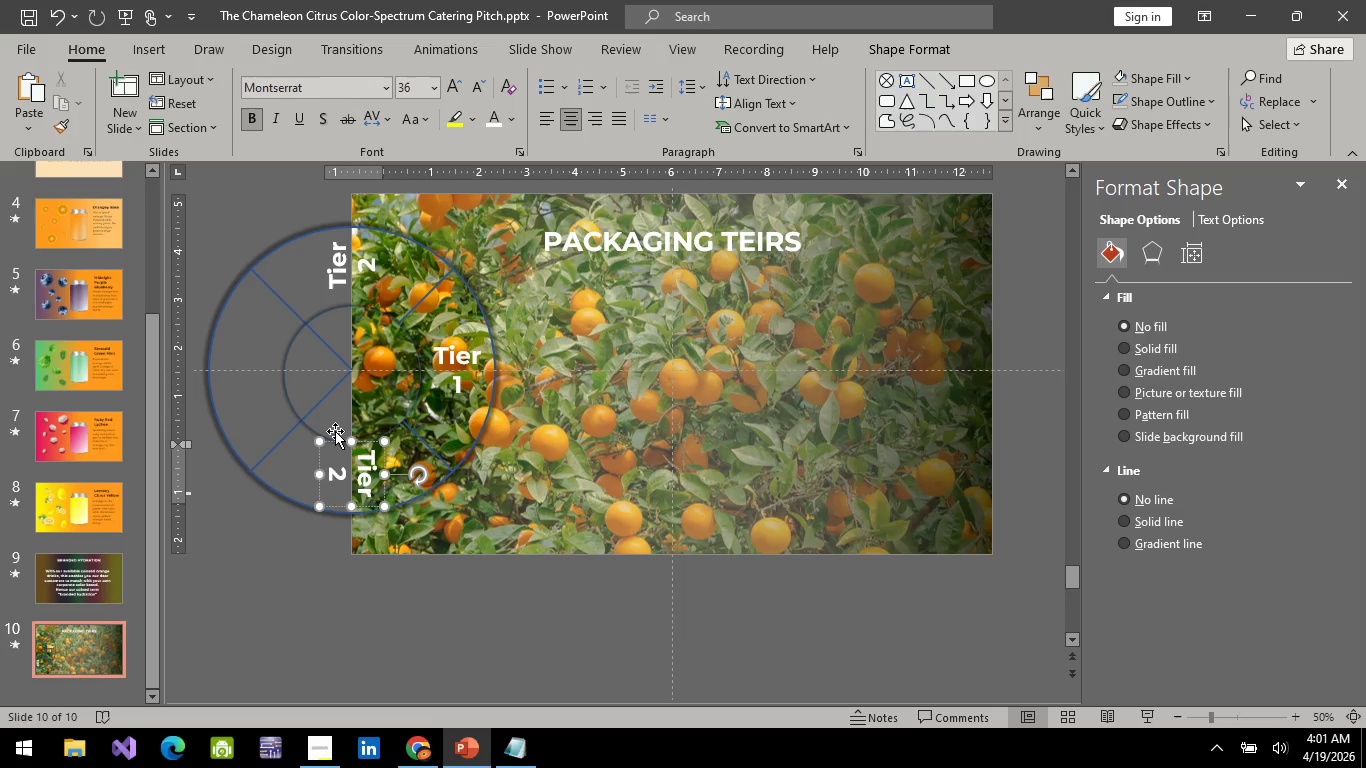 
key(Backspace)
 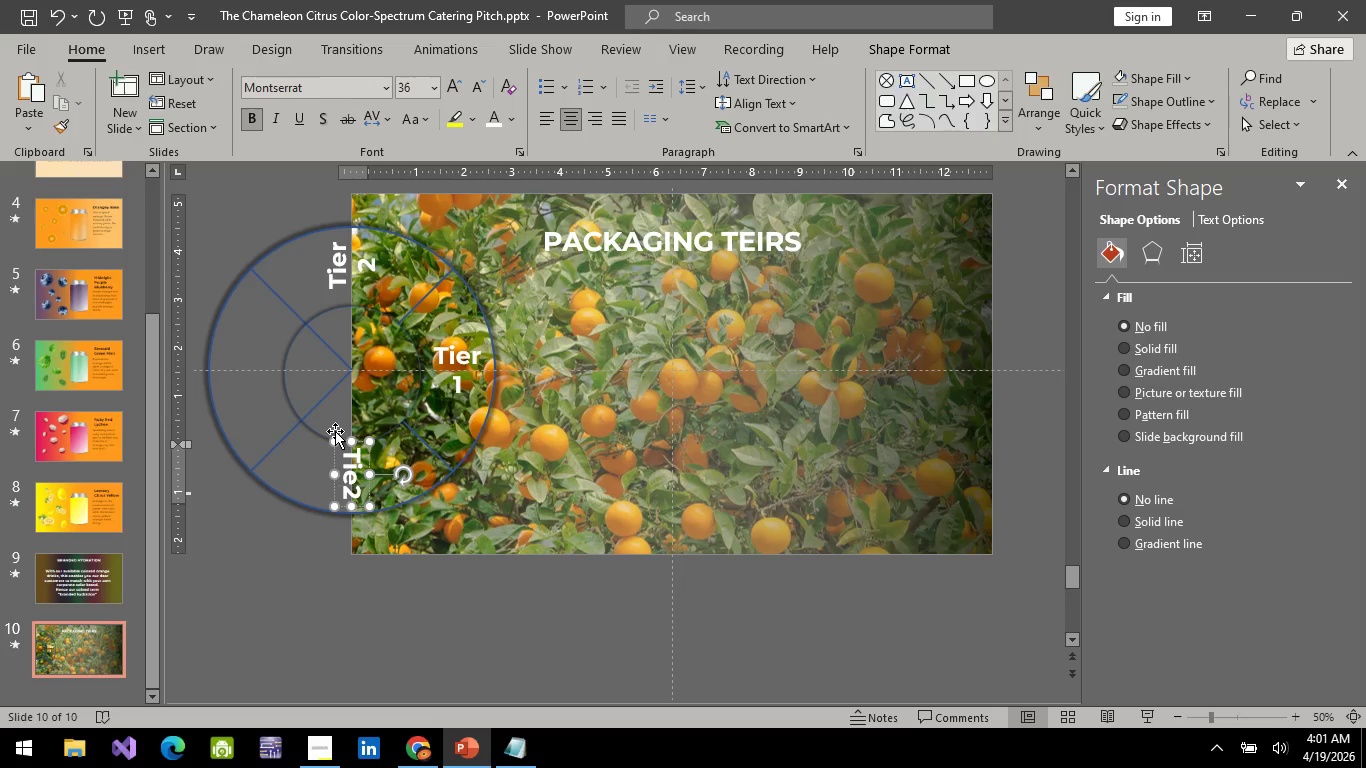 
key(Control+ControlLeft)
 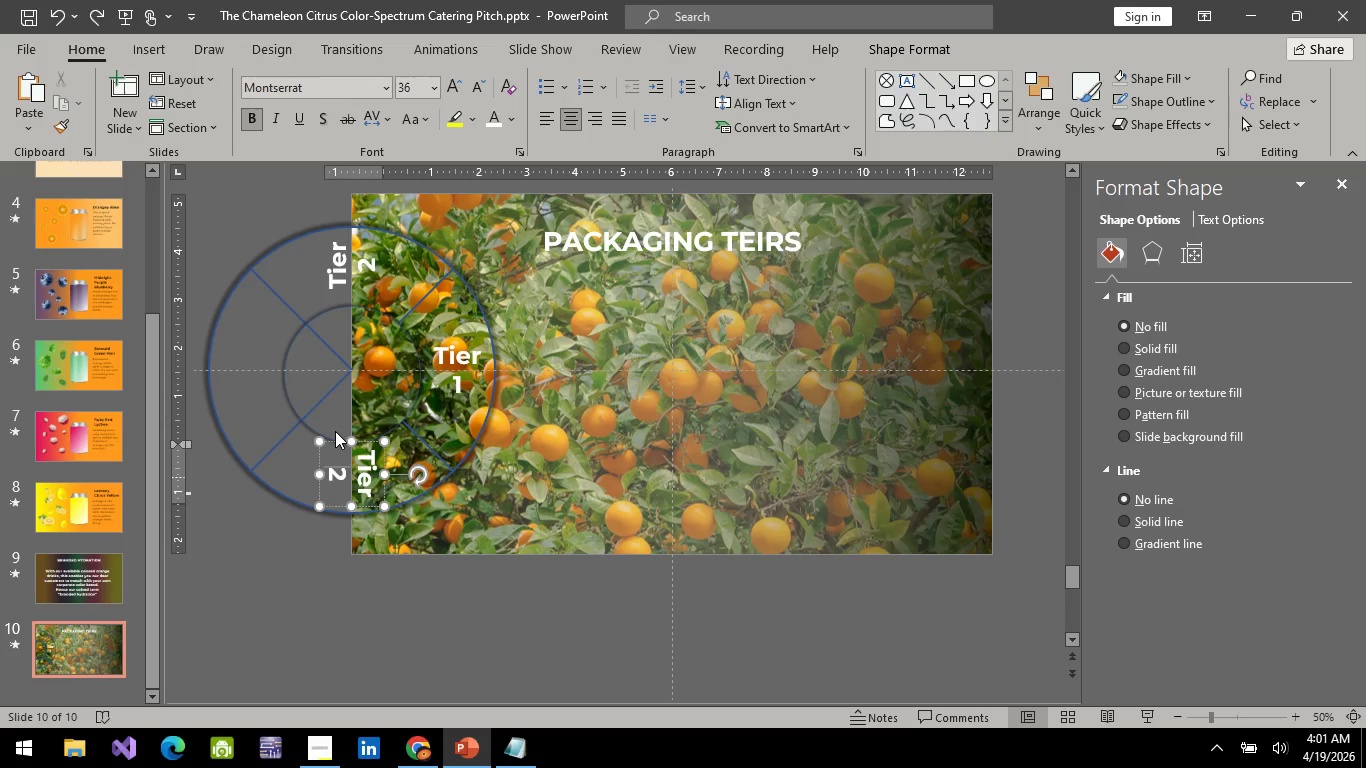 
key(Control+Z)
 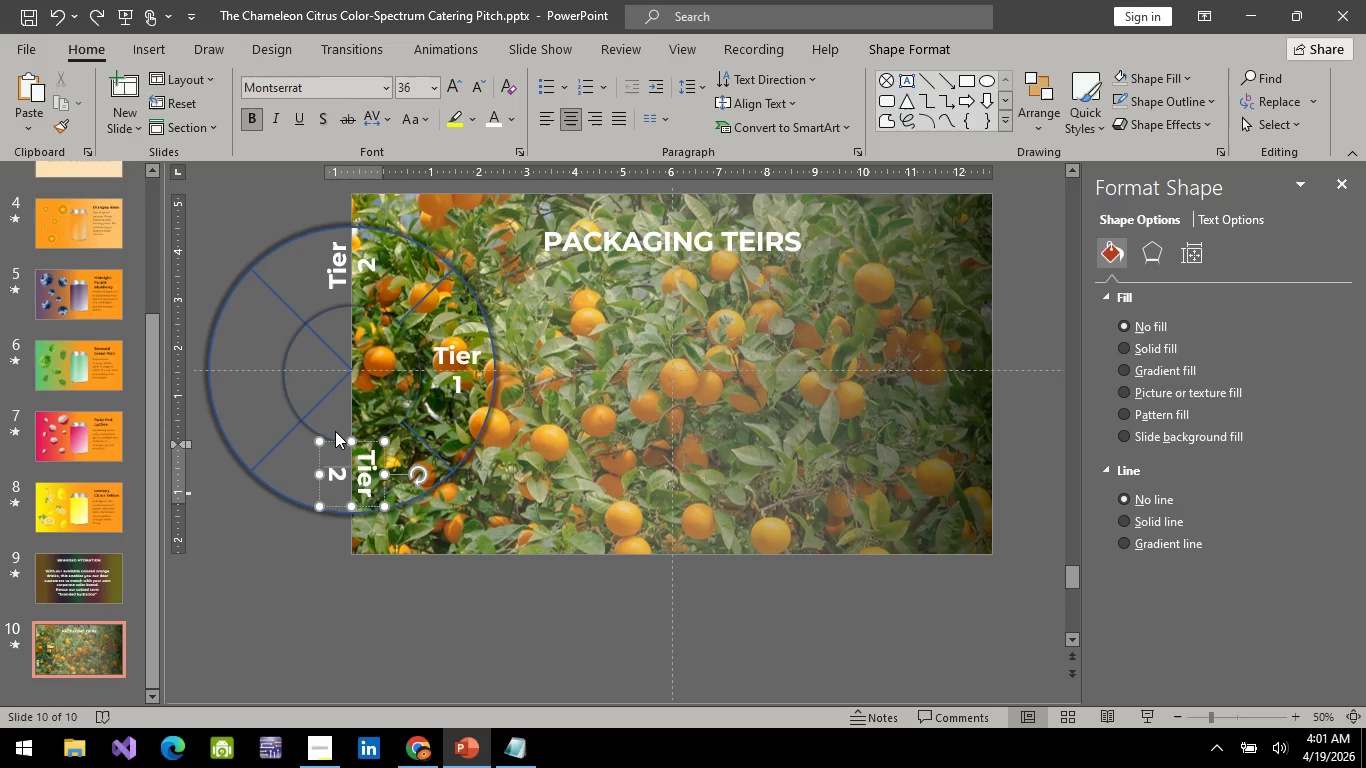 
key(ArrowDown)
 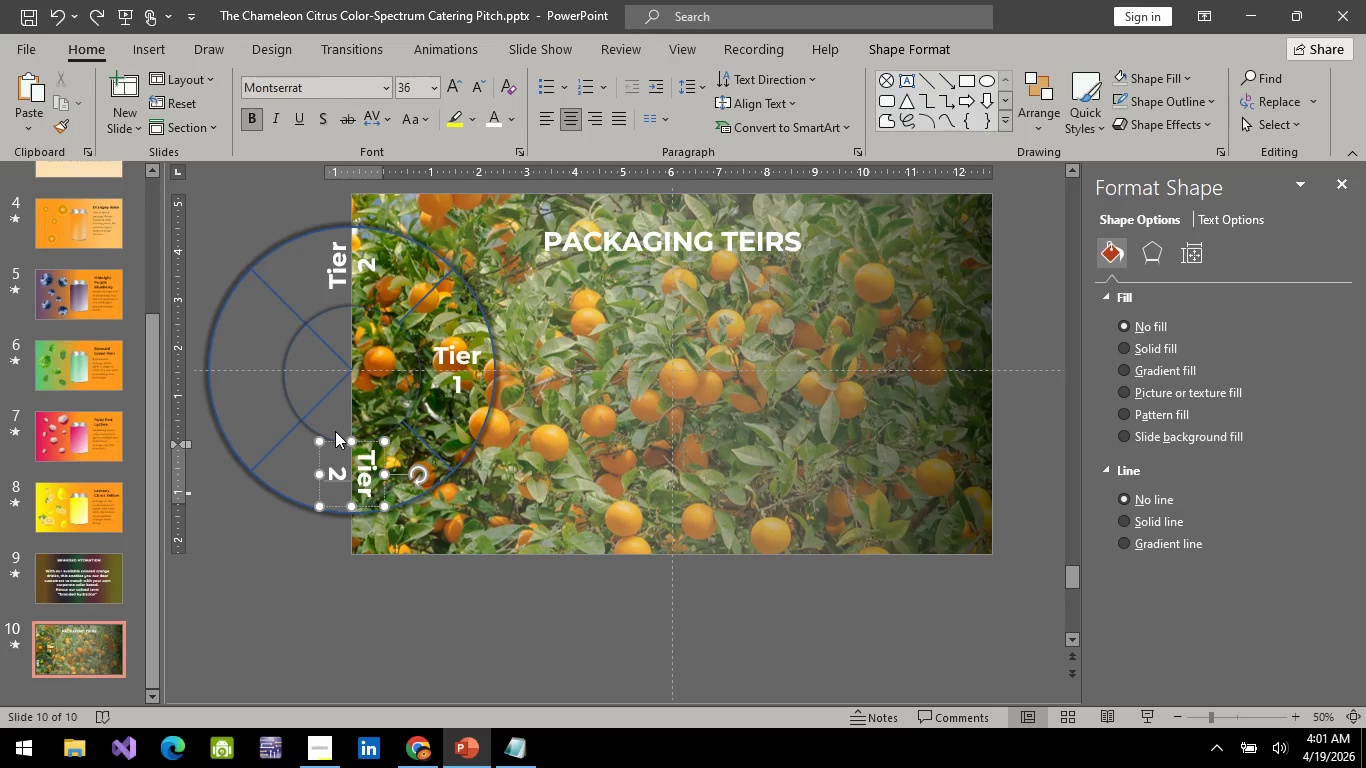 
key(Backspace)
 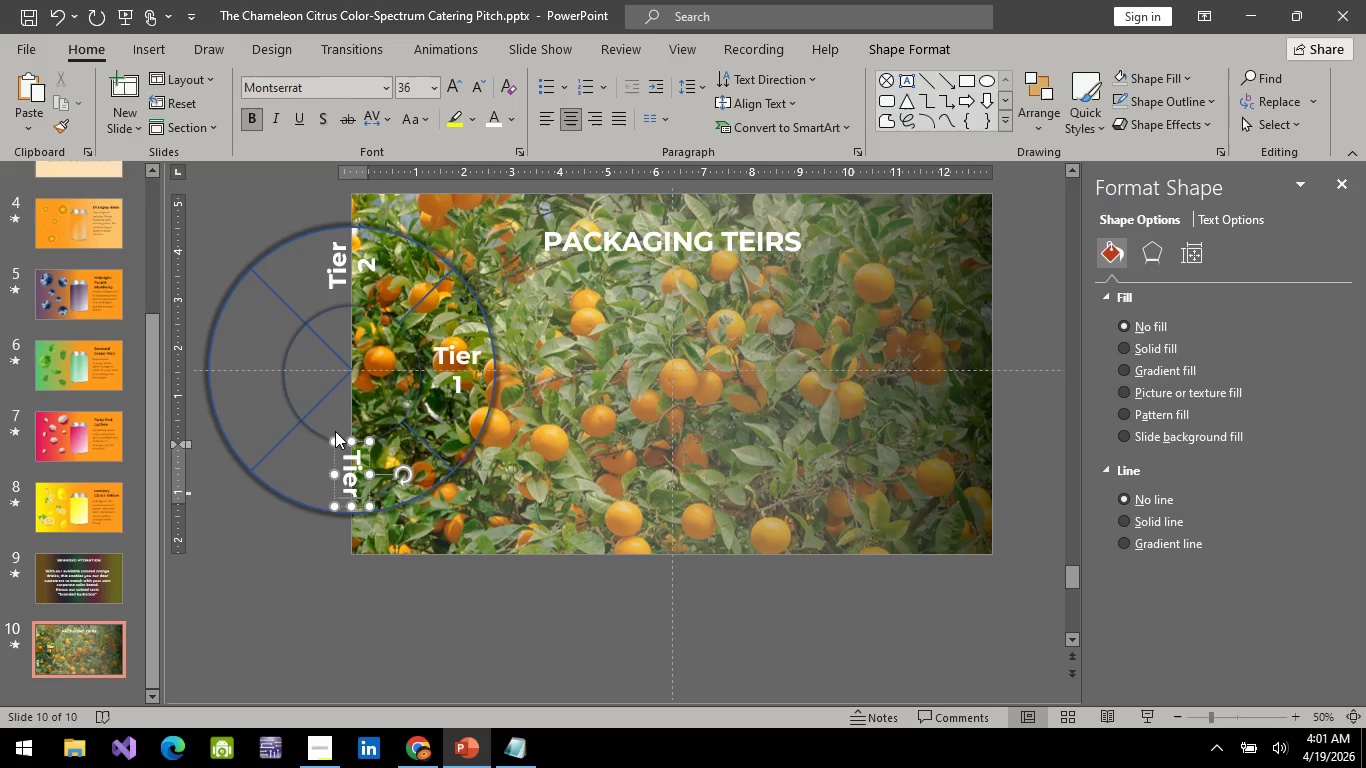 
key(3)
 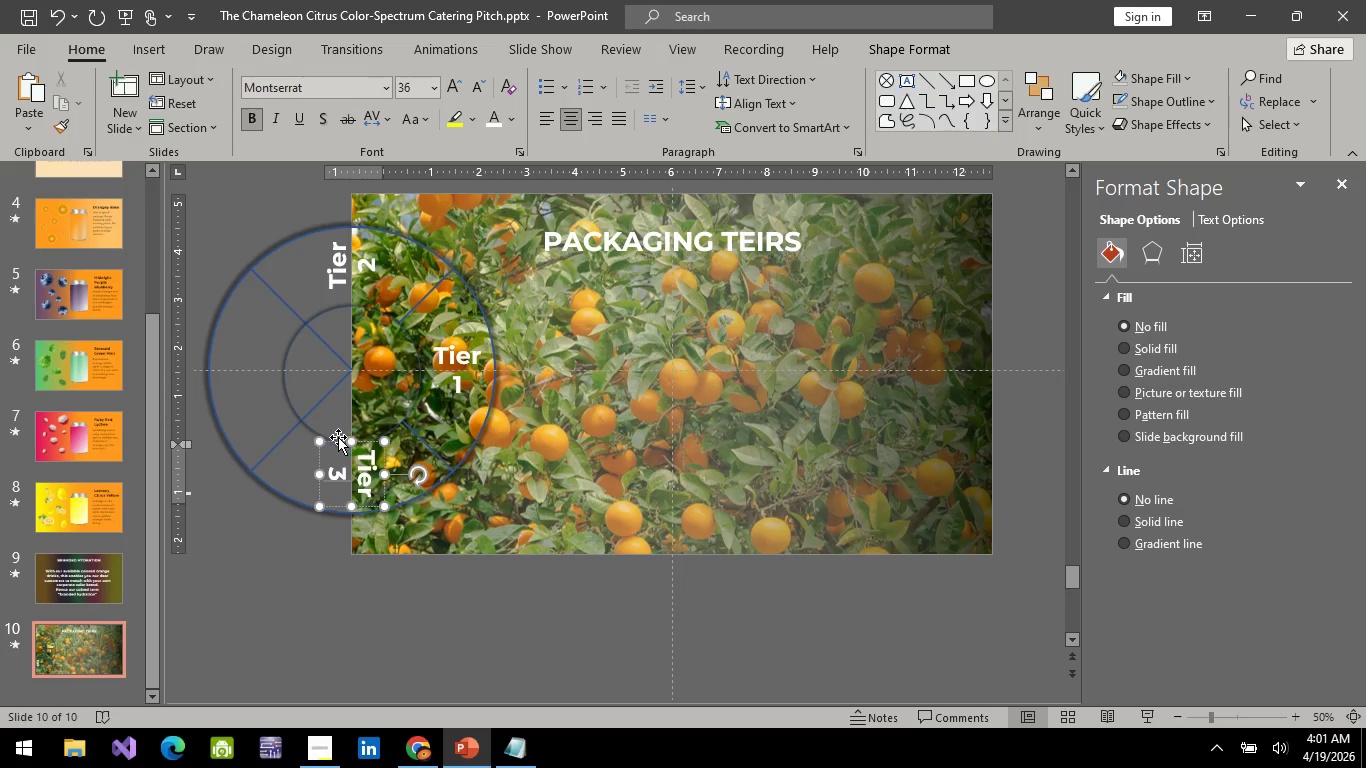 
left_click([338, 437])
 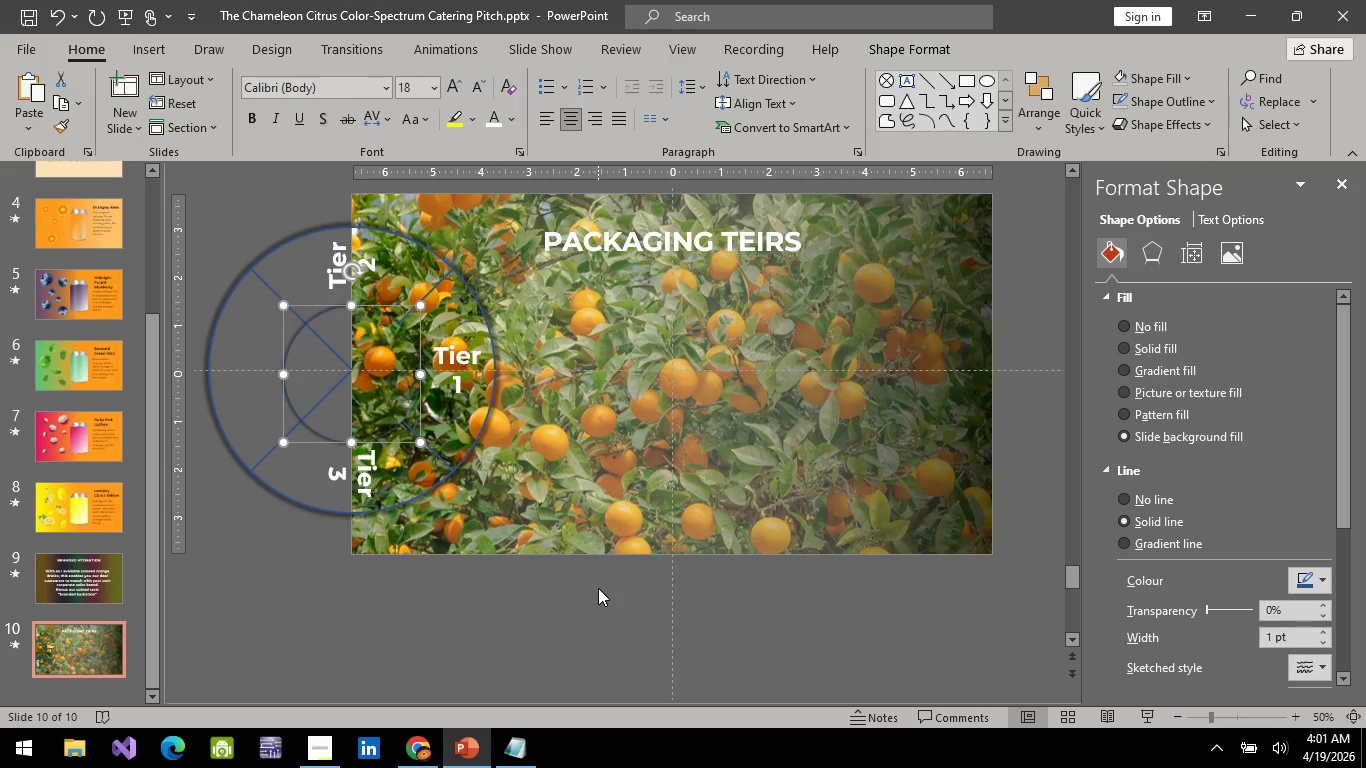 
left_click([561, 593])
 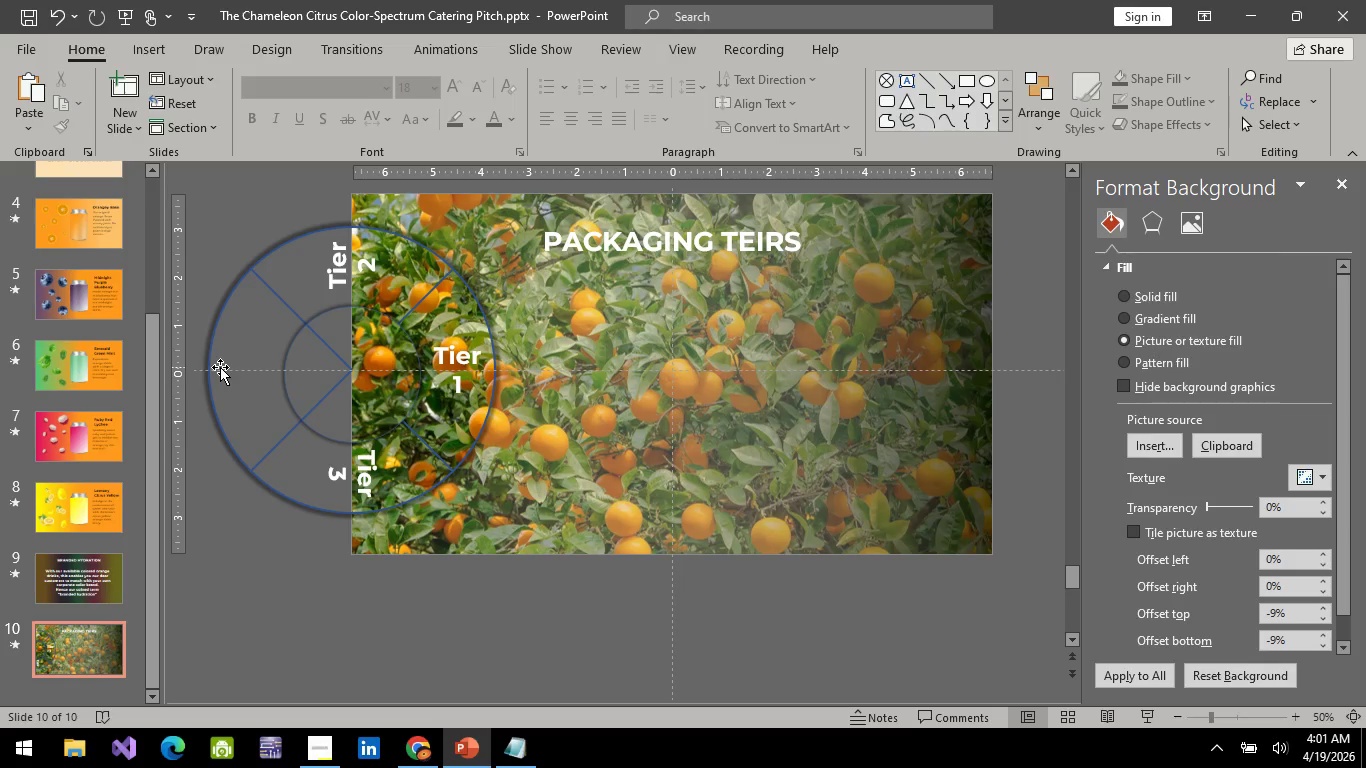 
wait(10.83)
 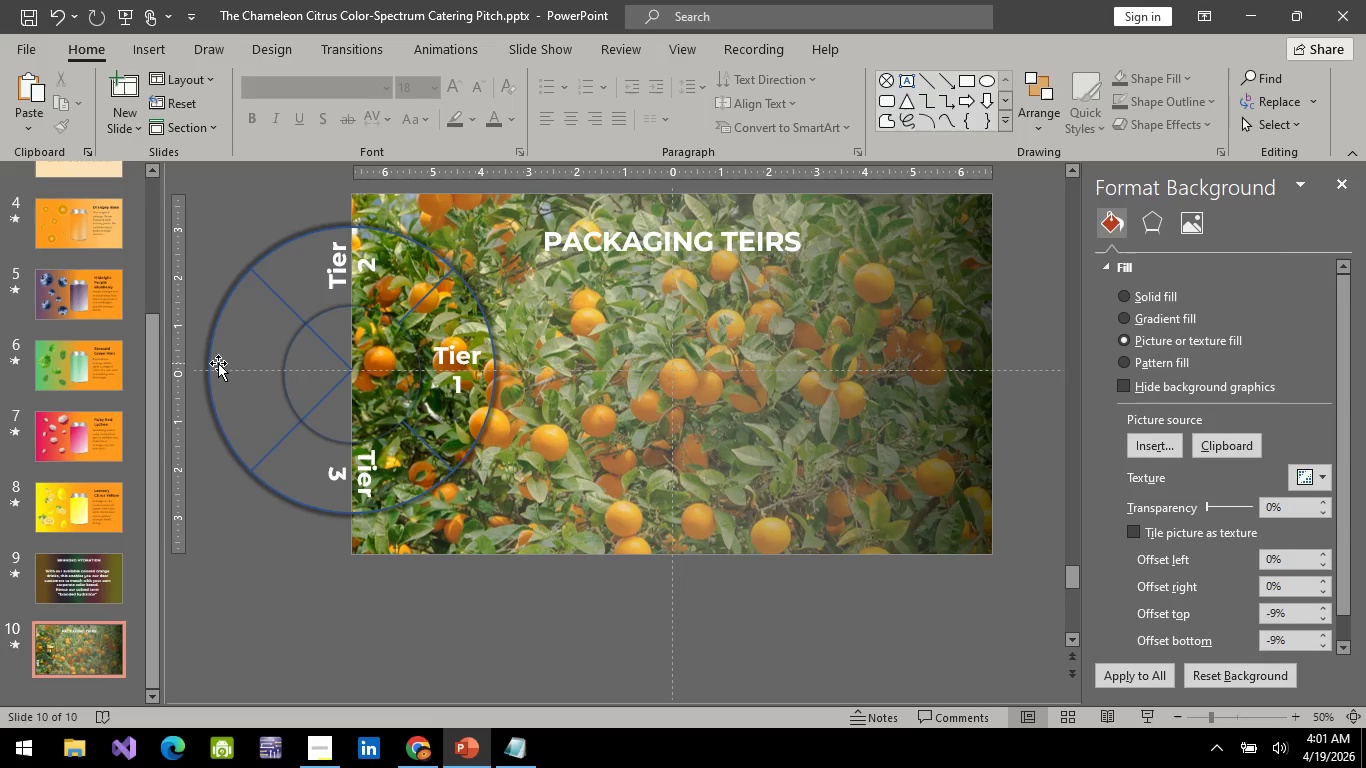 
key(Control+S)
 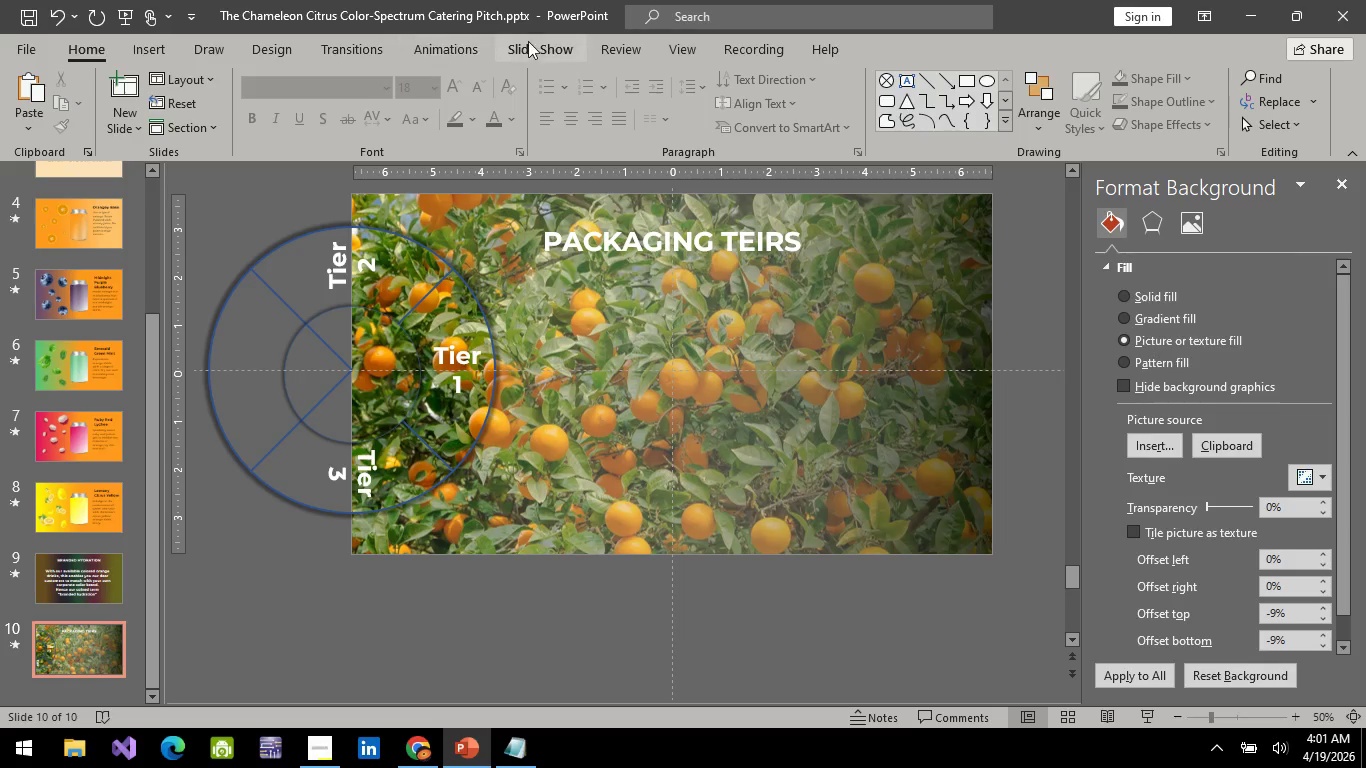 
left_click([542, 44])
 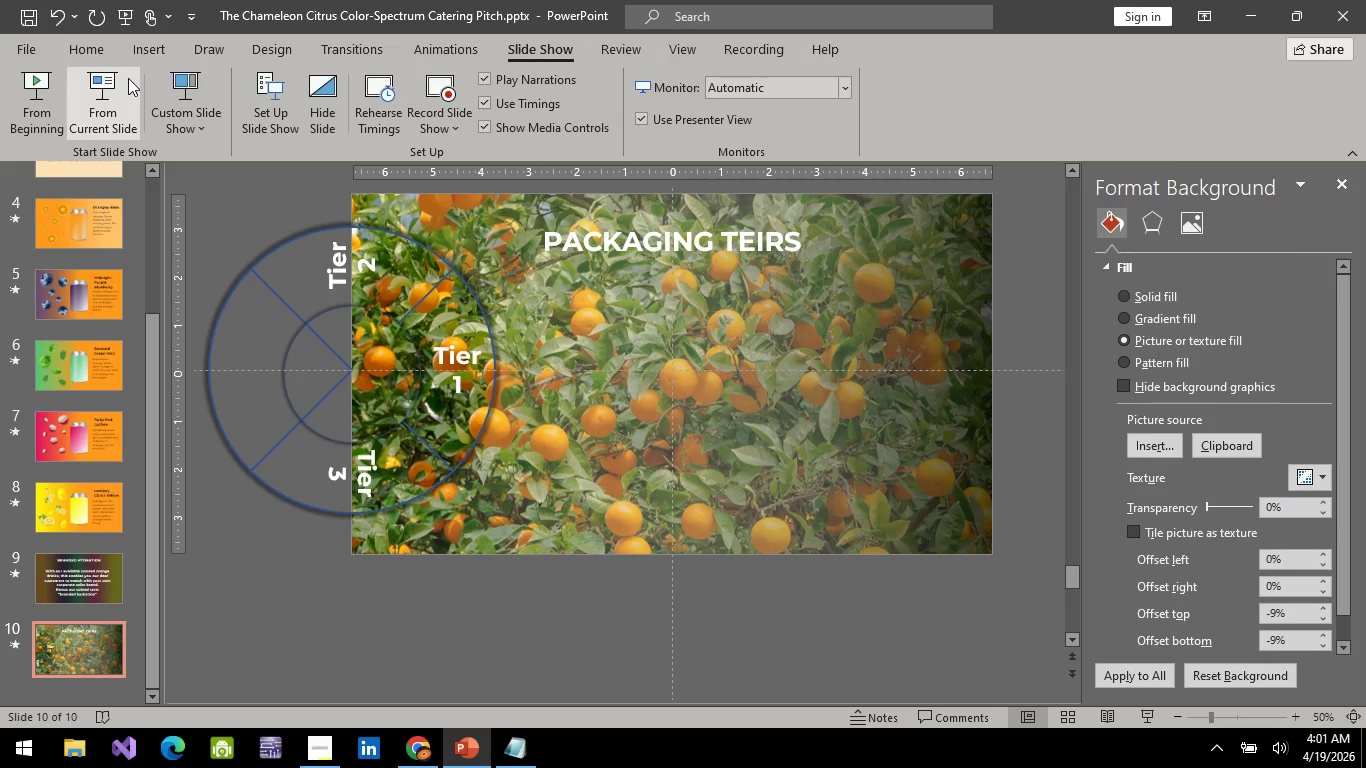 
left_click([128, 78])
 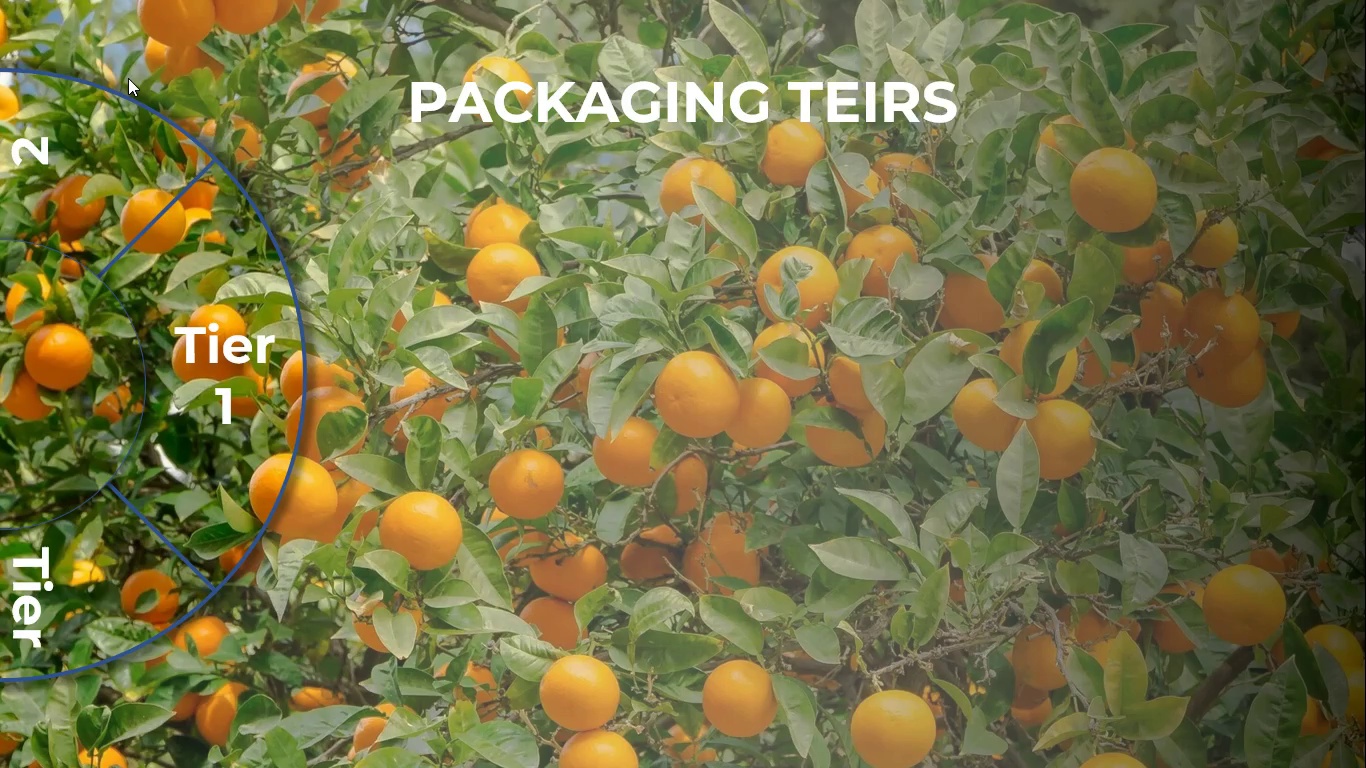 
key(Escape)
 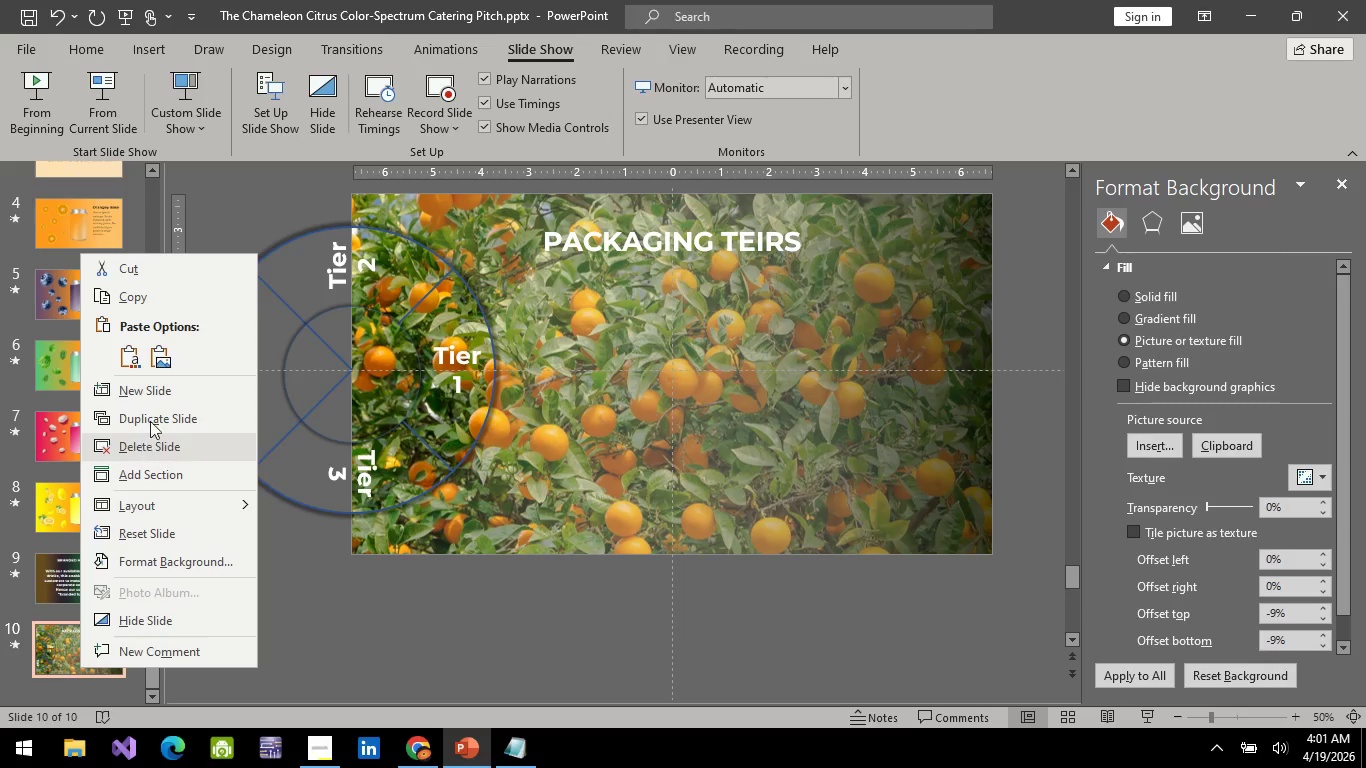 
left_click([156, 411])
 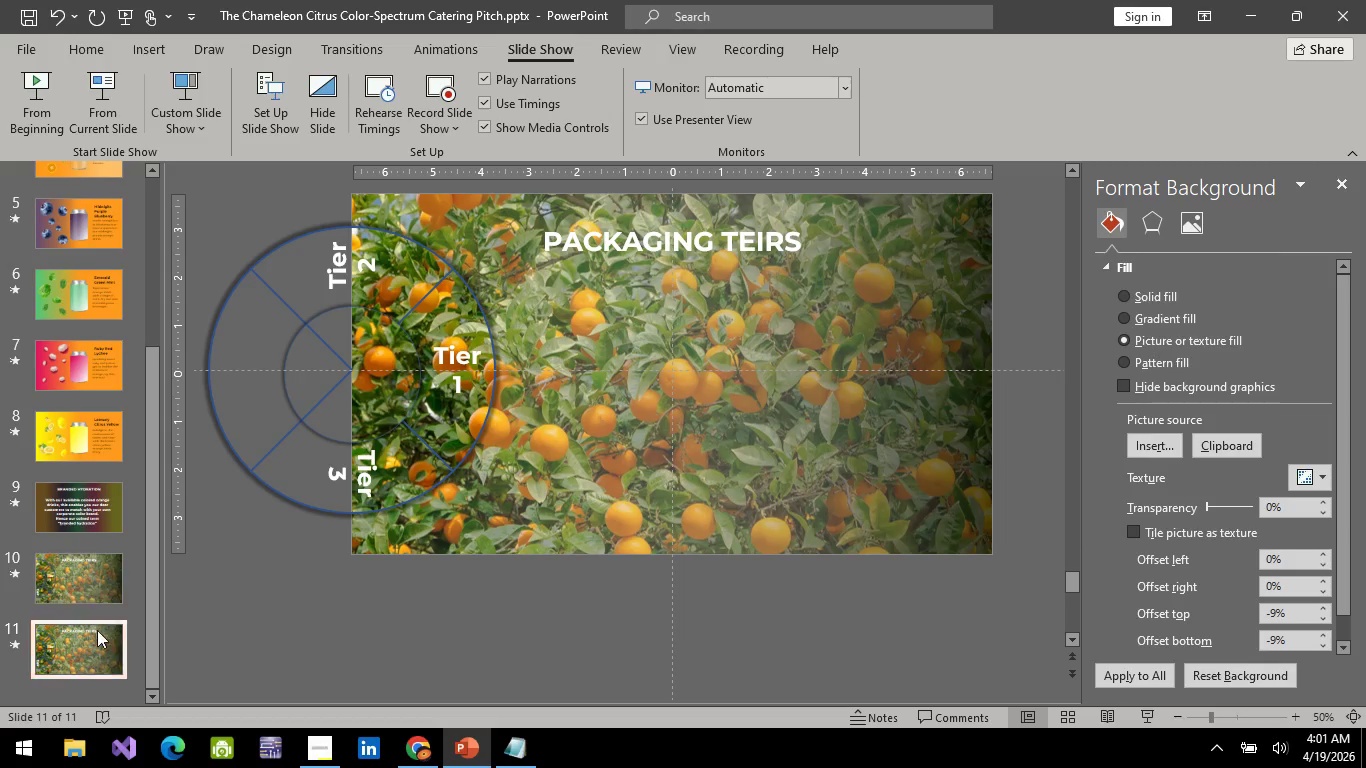 
right_click([96, 646])
 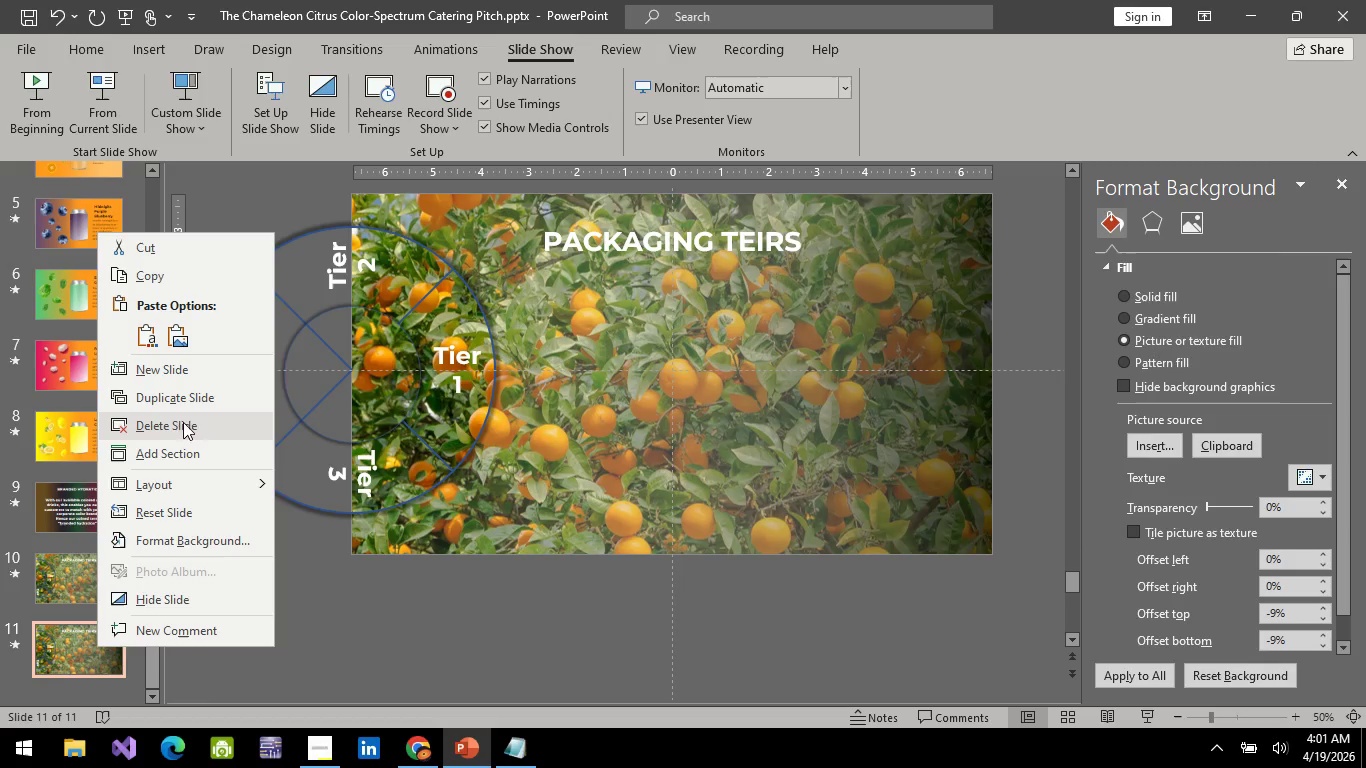 
left_click([191, 399])
 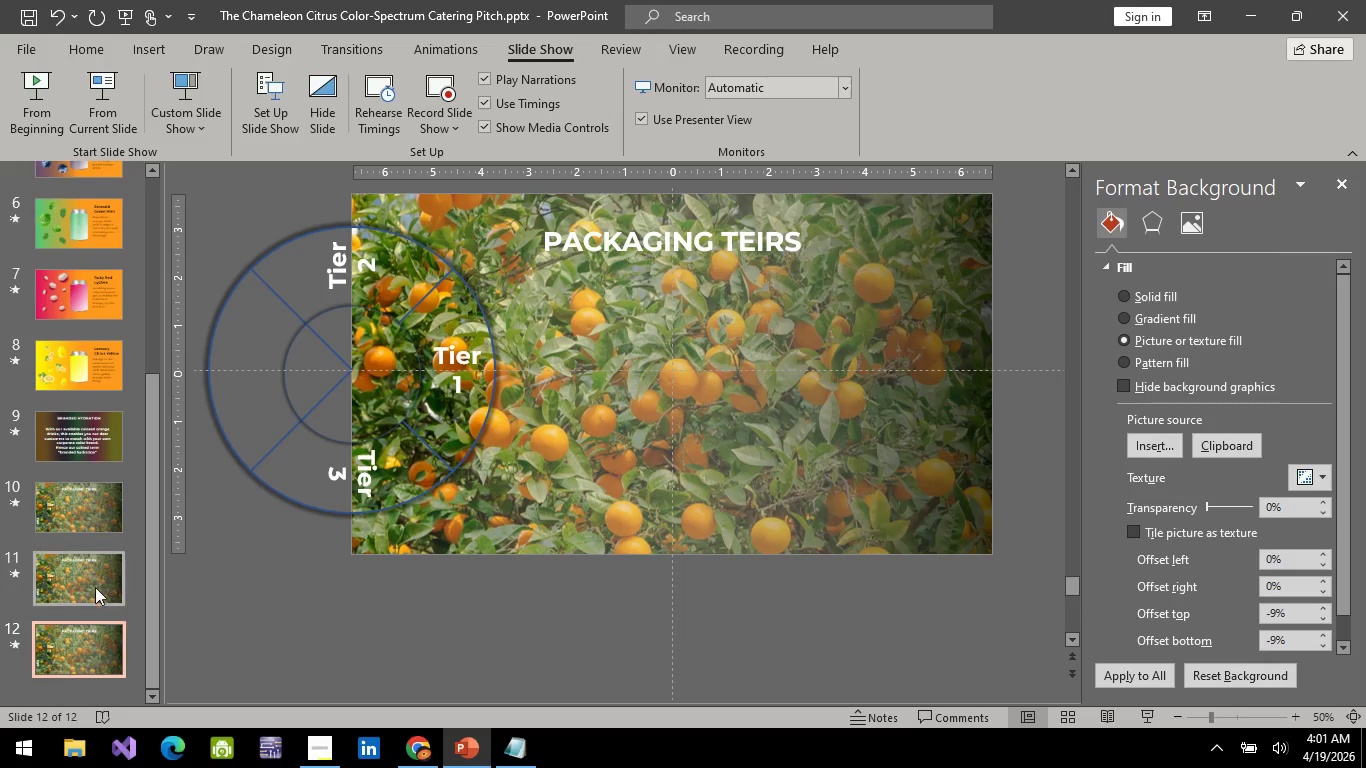 
left_click([90, 578])
 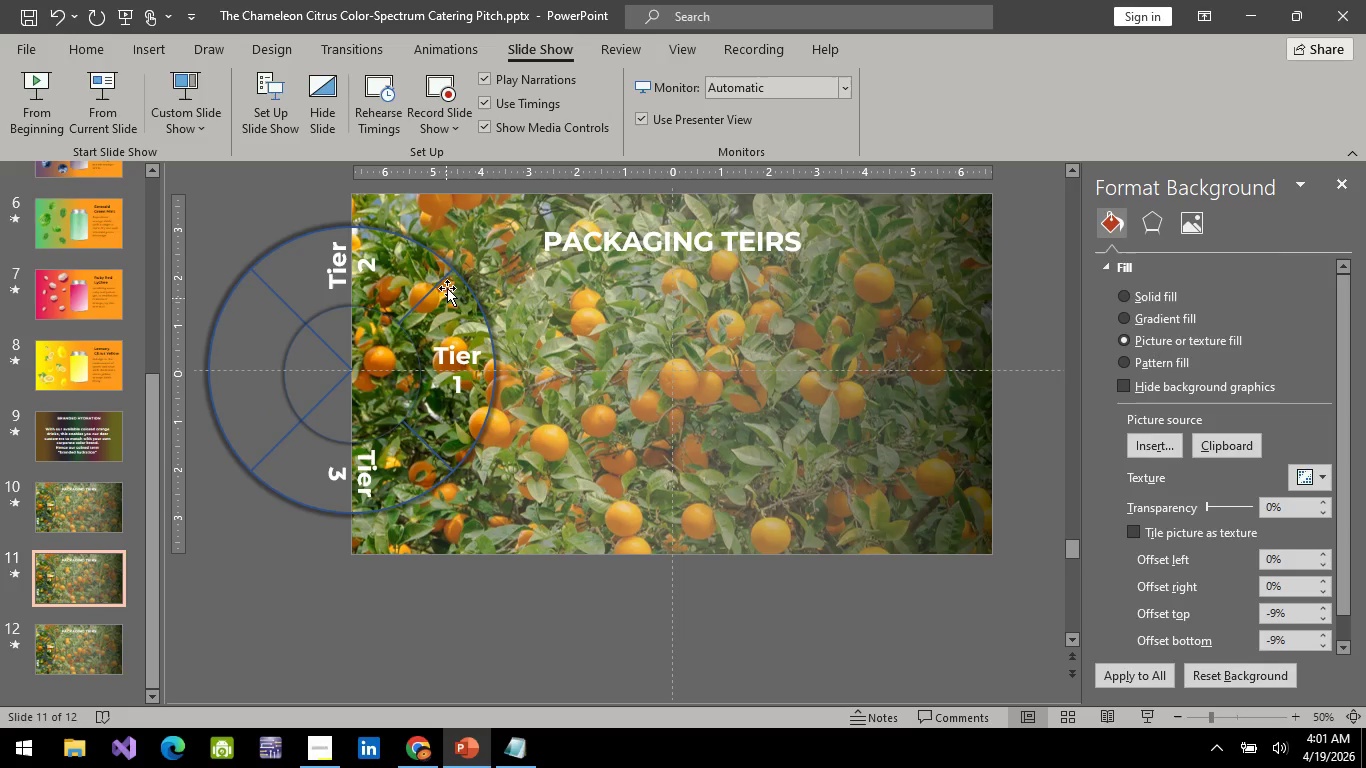 
left_click([446, 287])
 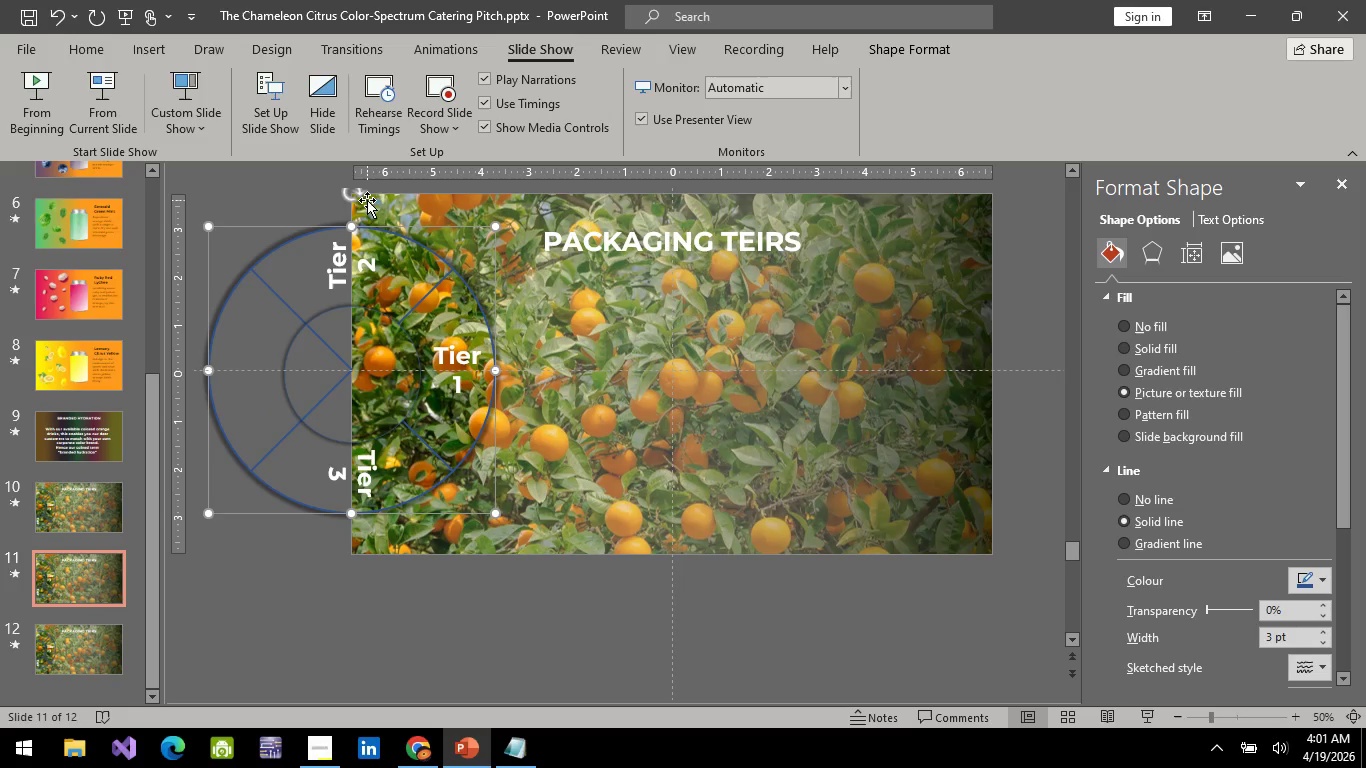 
hold_key(key=ControlLeft, duration=1.51)
left_click([356, 266])
 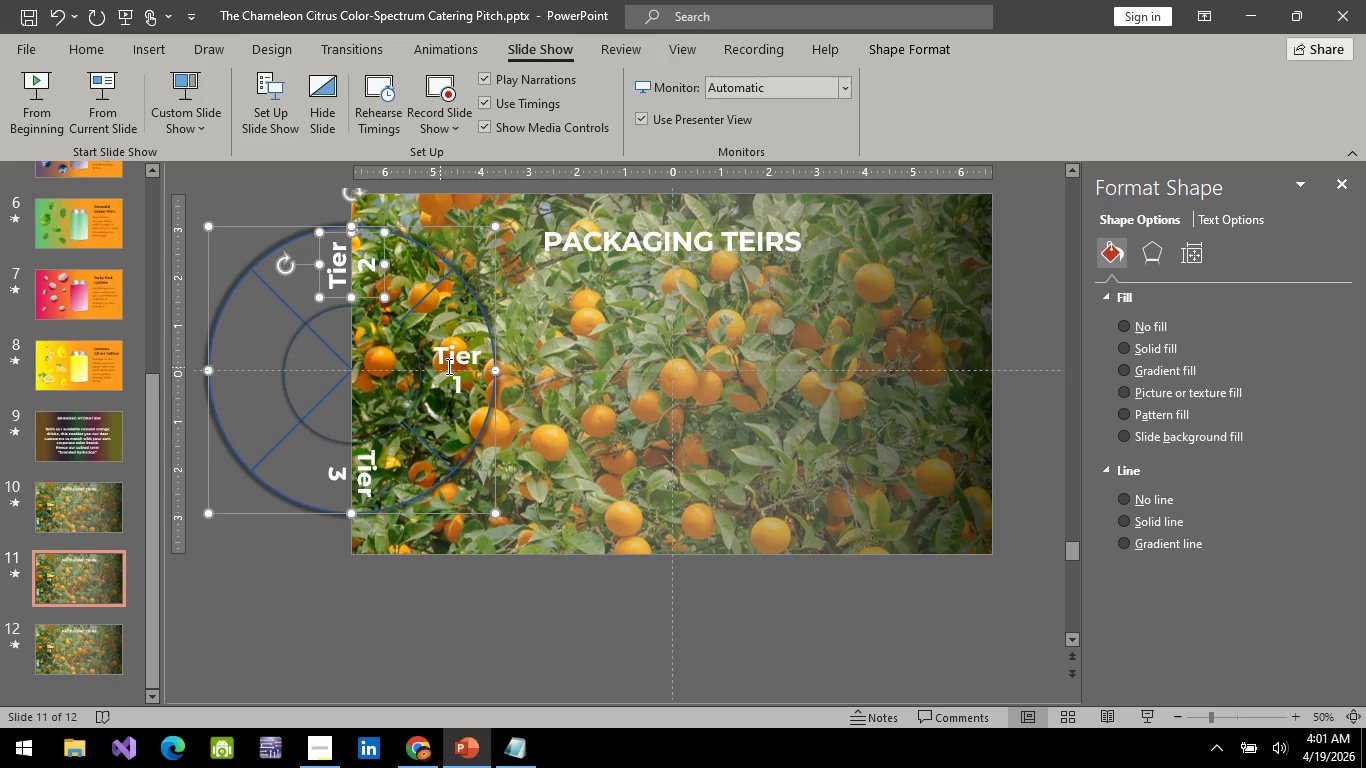 
hold_key(key=ControlLeft, duration=1.52)
left_click([450, 345])
 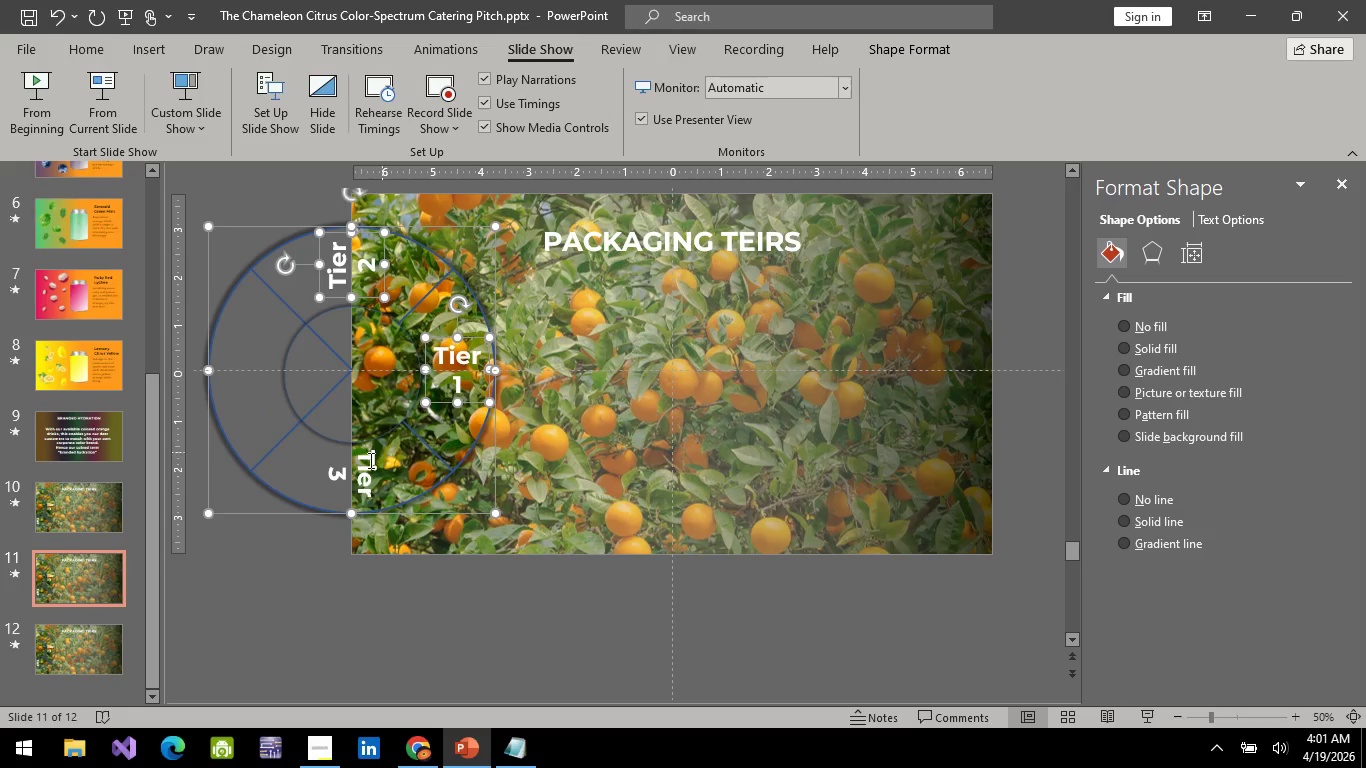 
left_click([358, 465])
 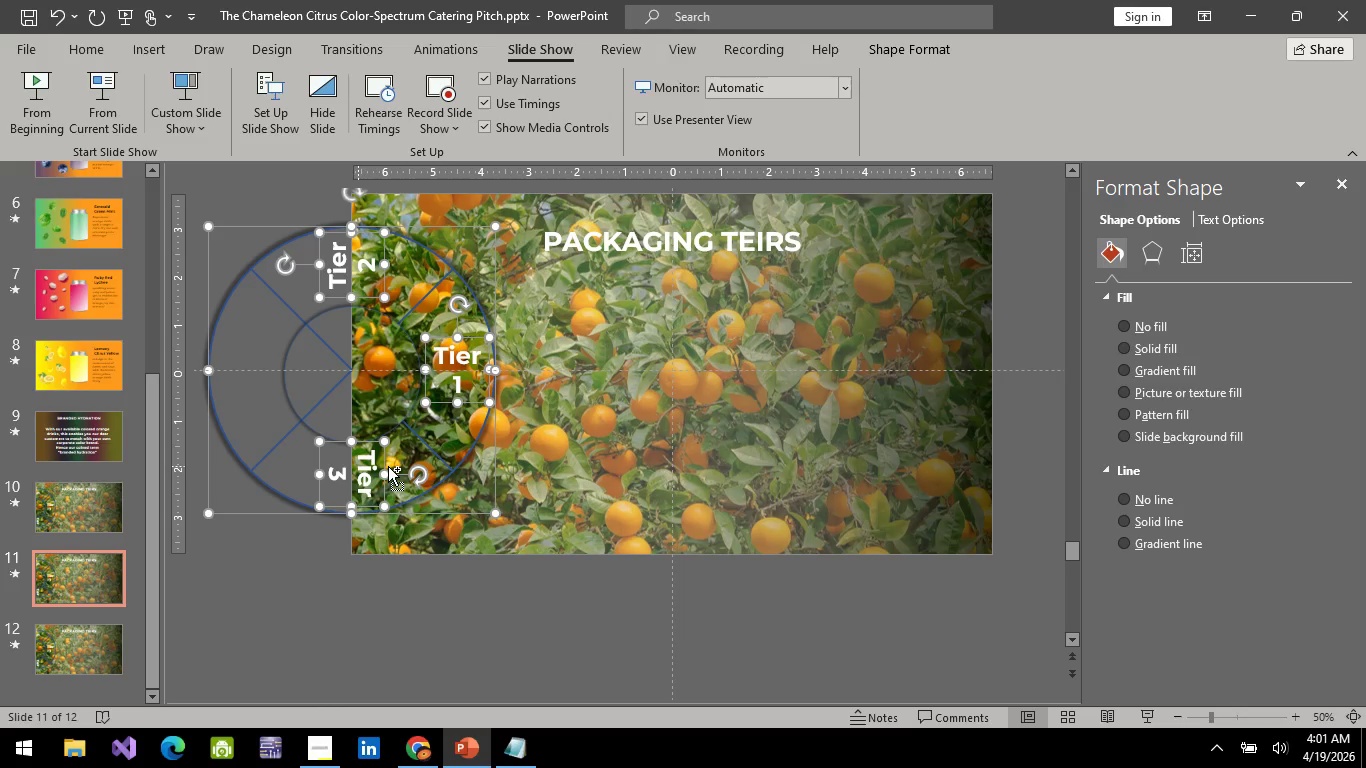 
key(Control+ControlLeft)
 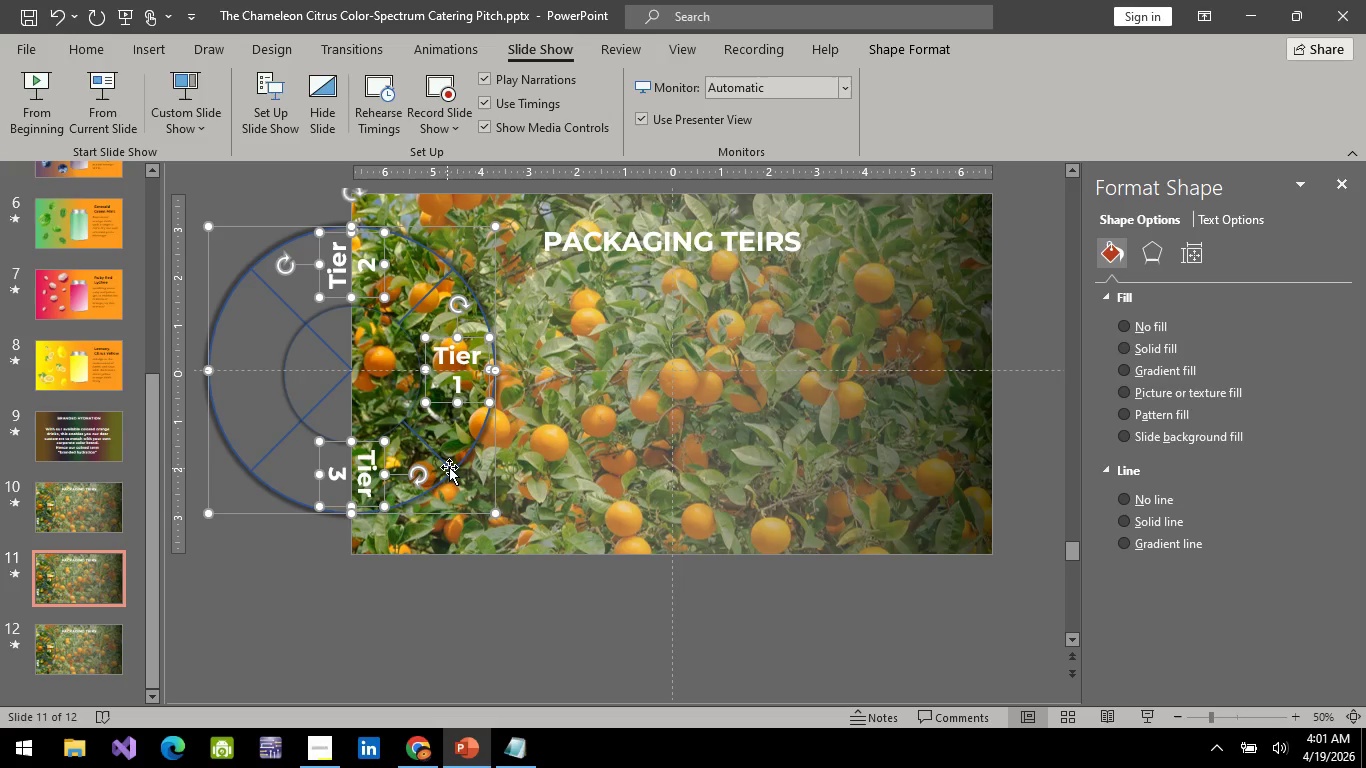 
key(Control+ControlLeft)
 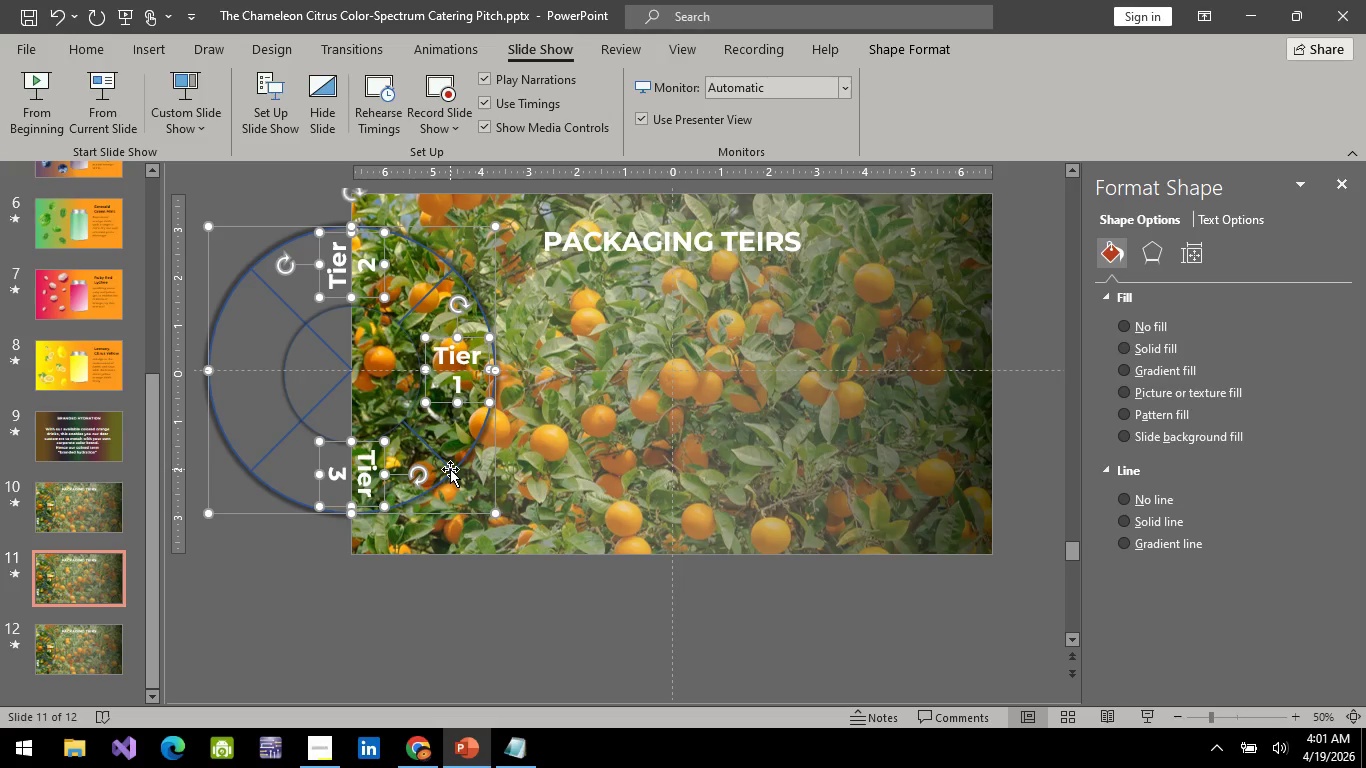 
right_click([450, 469])
 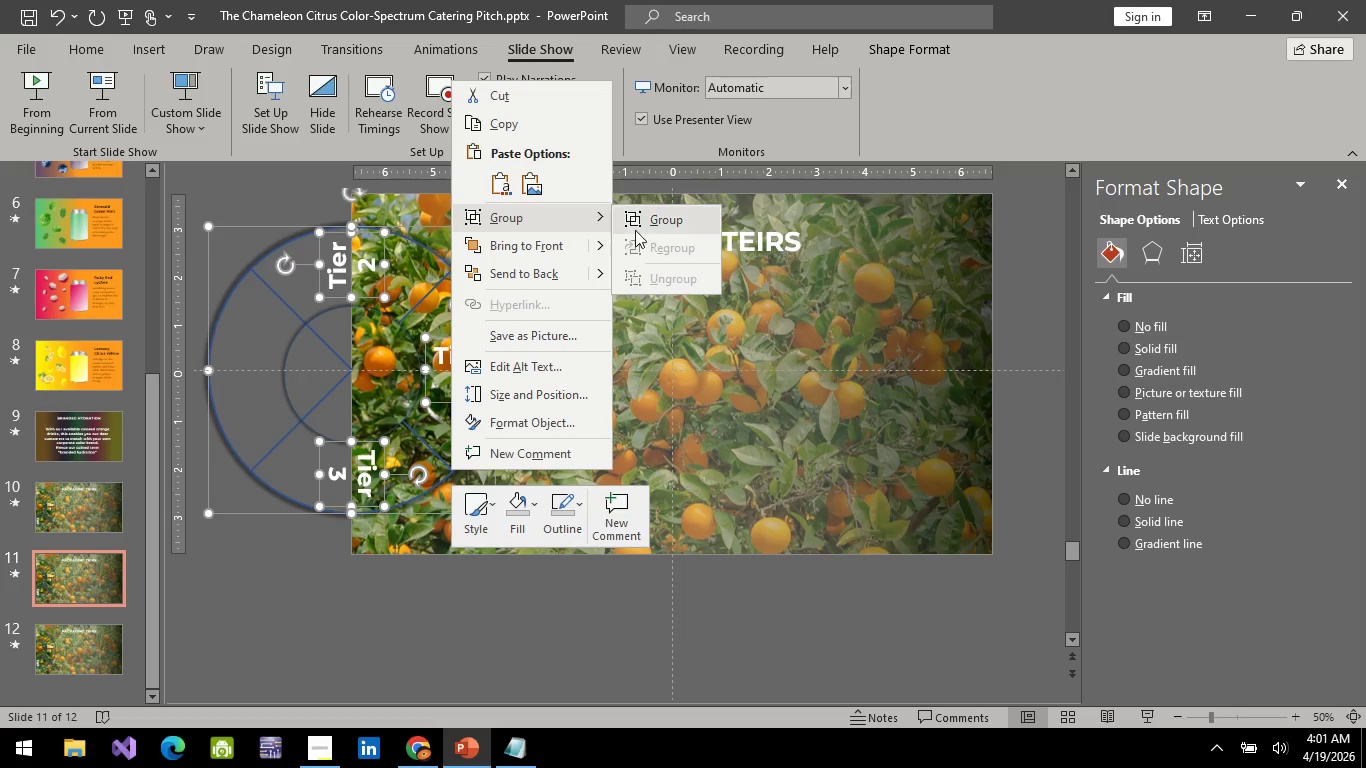 
left_click([656, 229])
 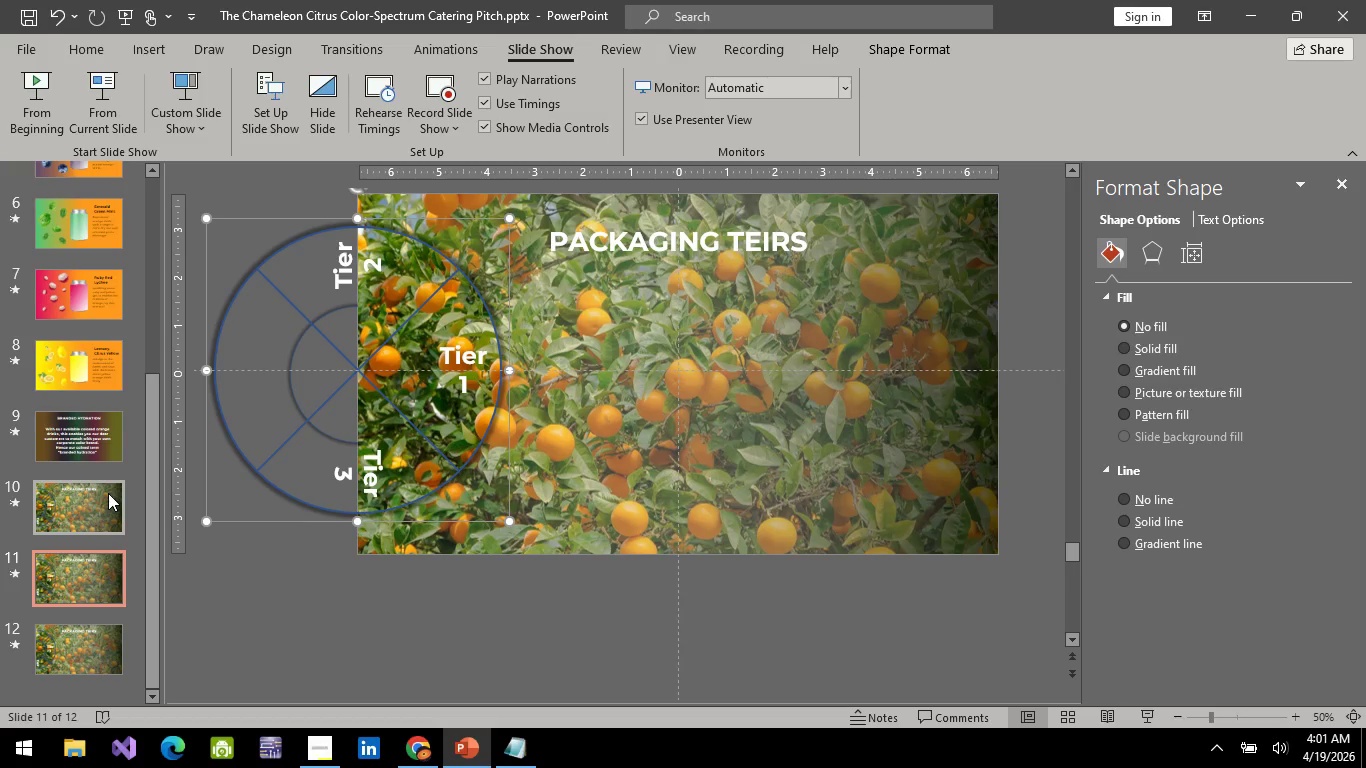 
left_click([108, 493])
 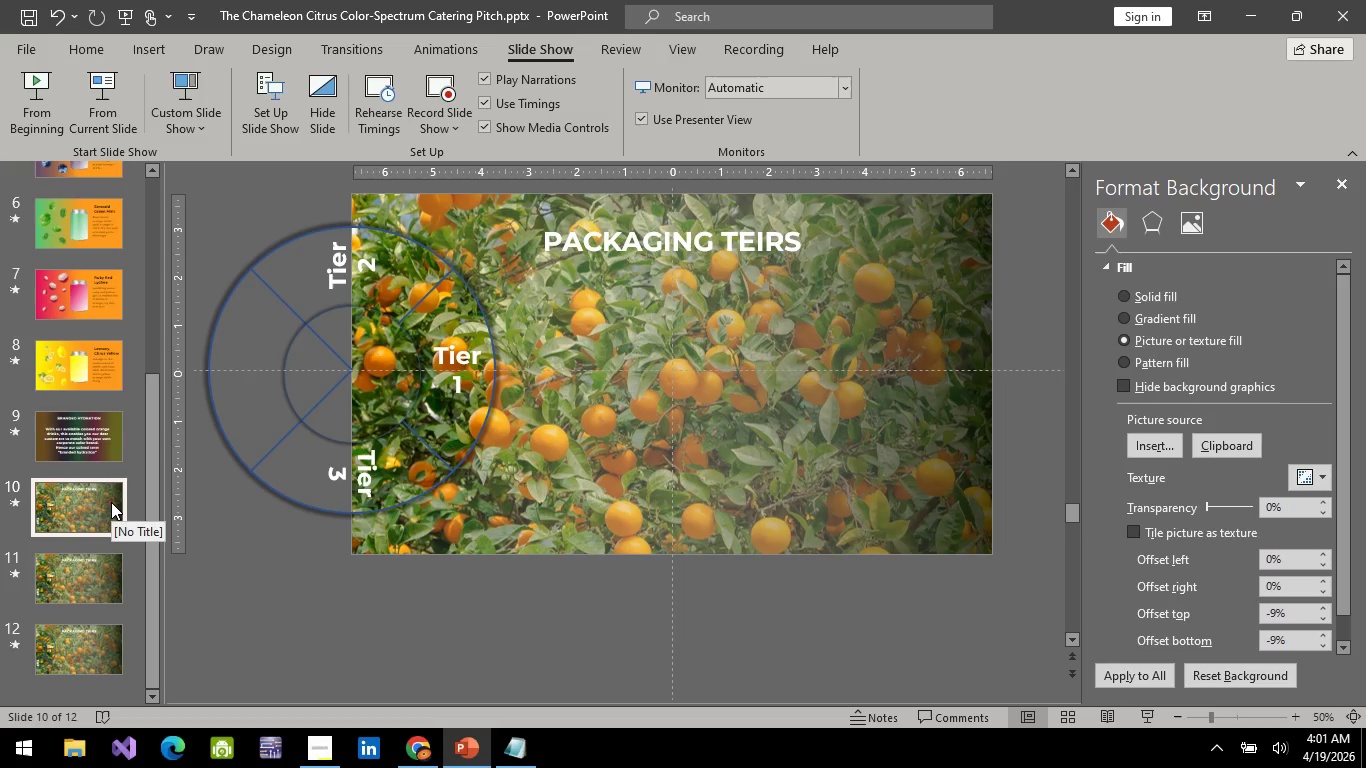 
key(Delete)
 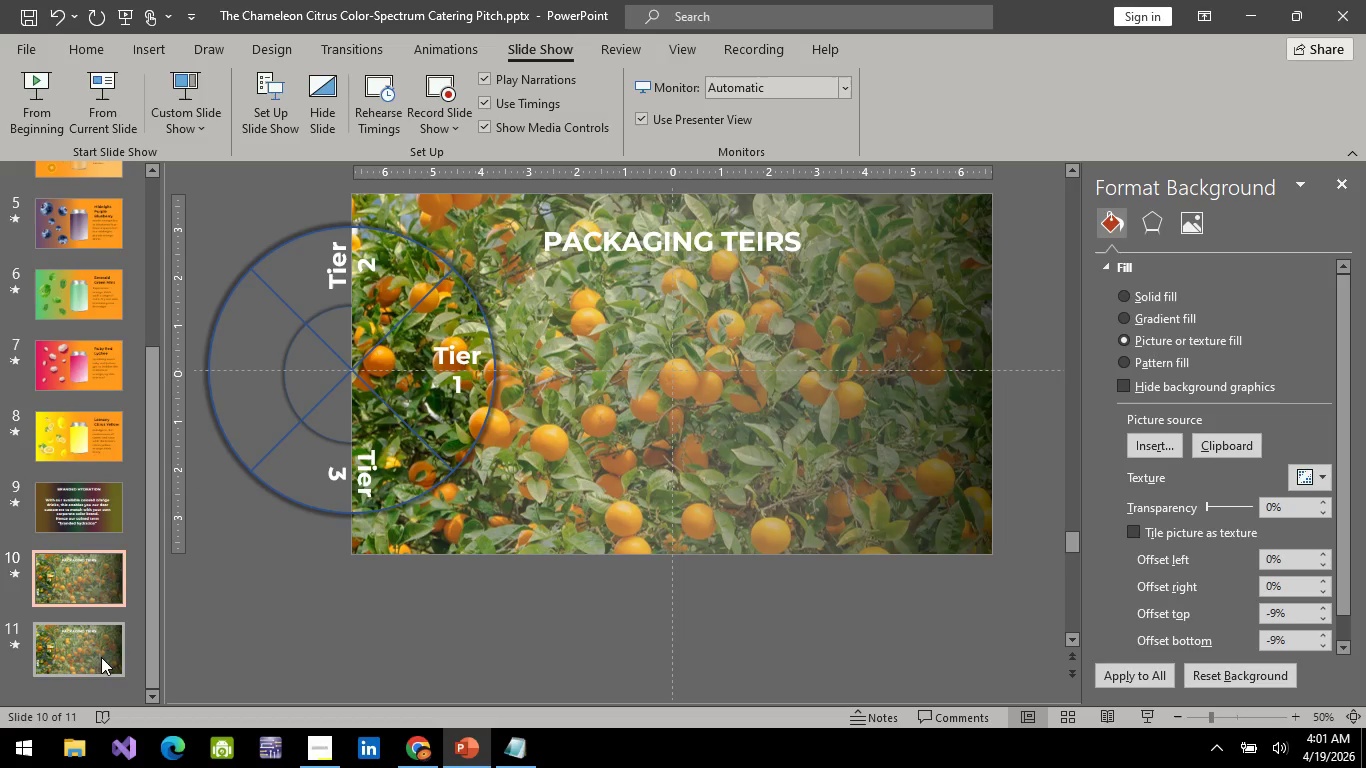 
left_click([101, 657])
 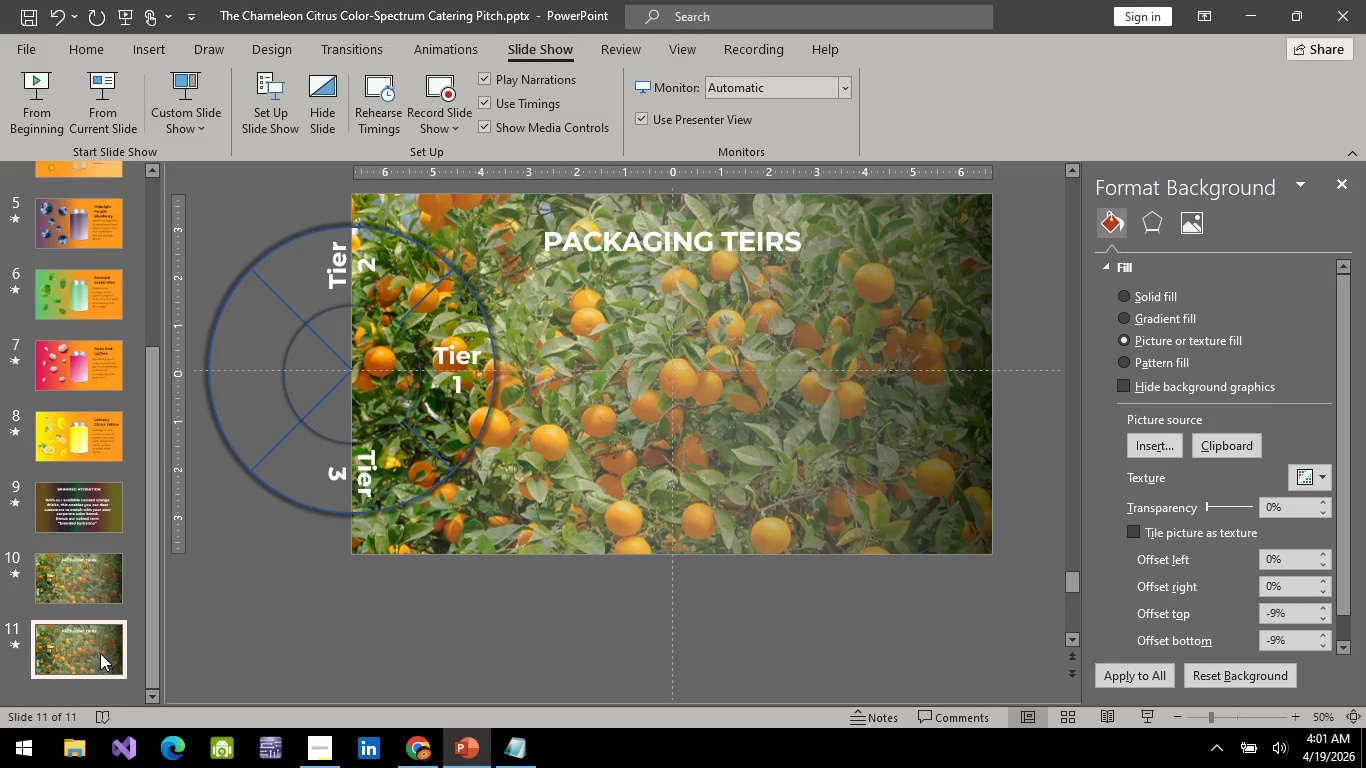 
key(Delete)
 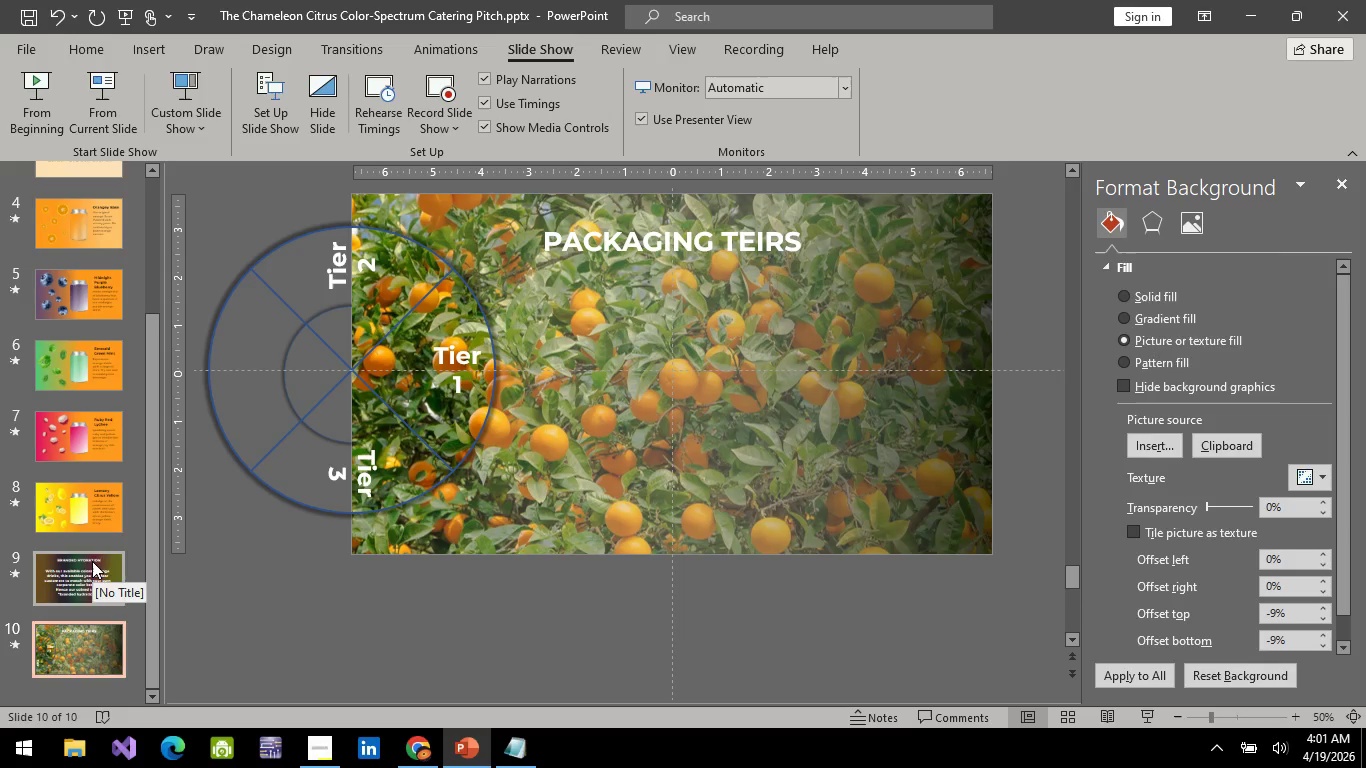 
left_click([92, 561])
 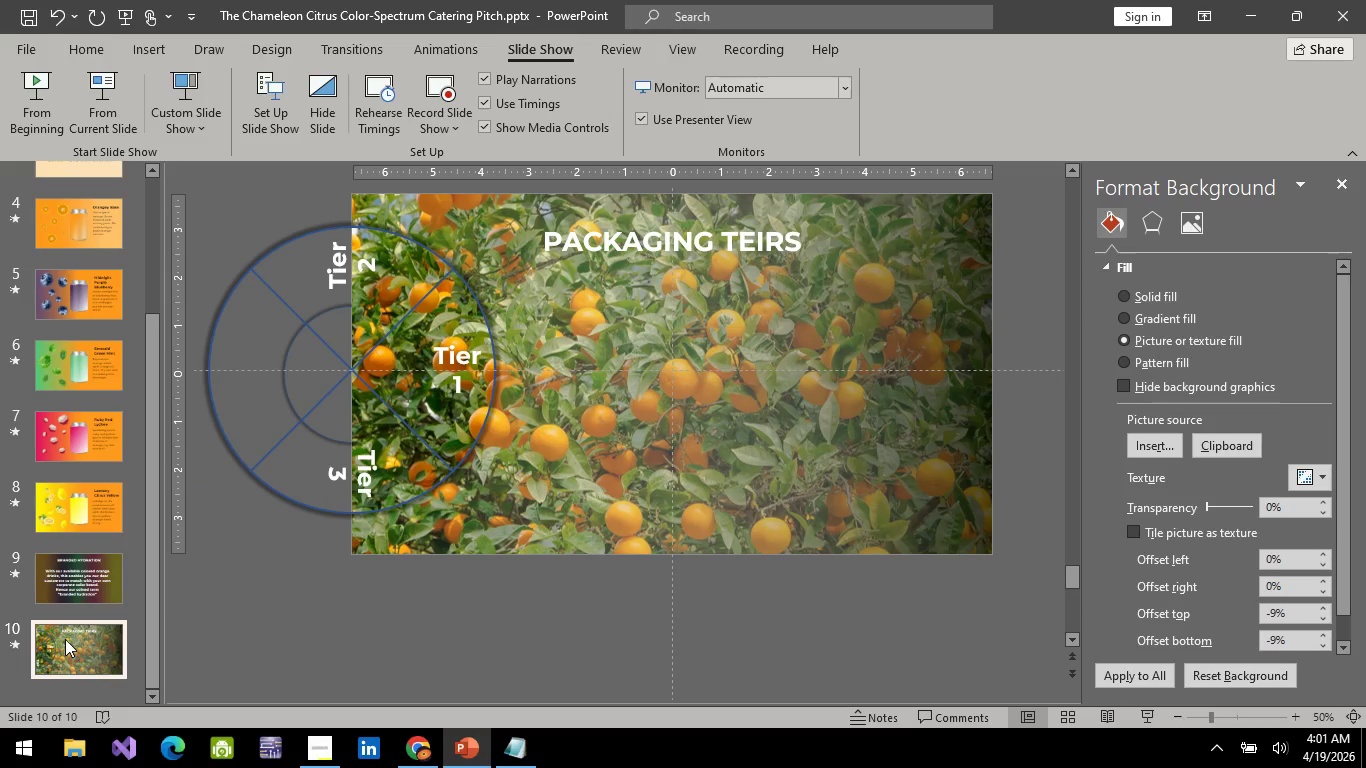 
left_click([355, 375])
 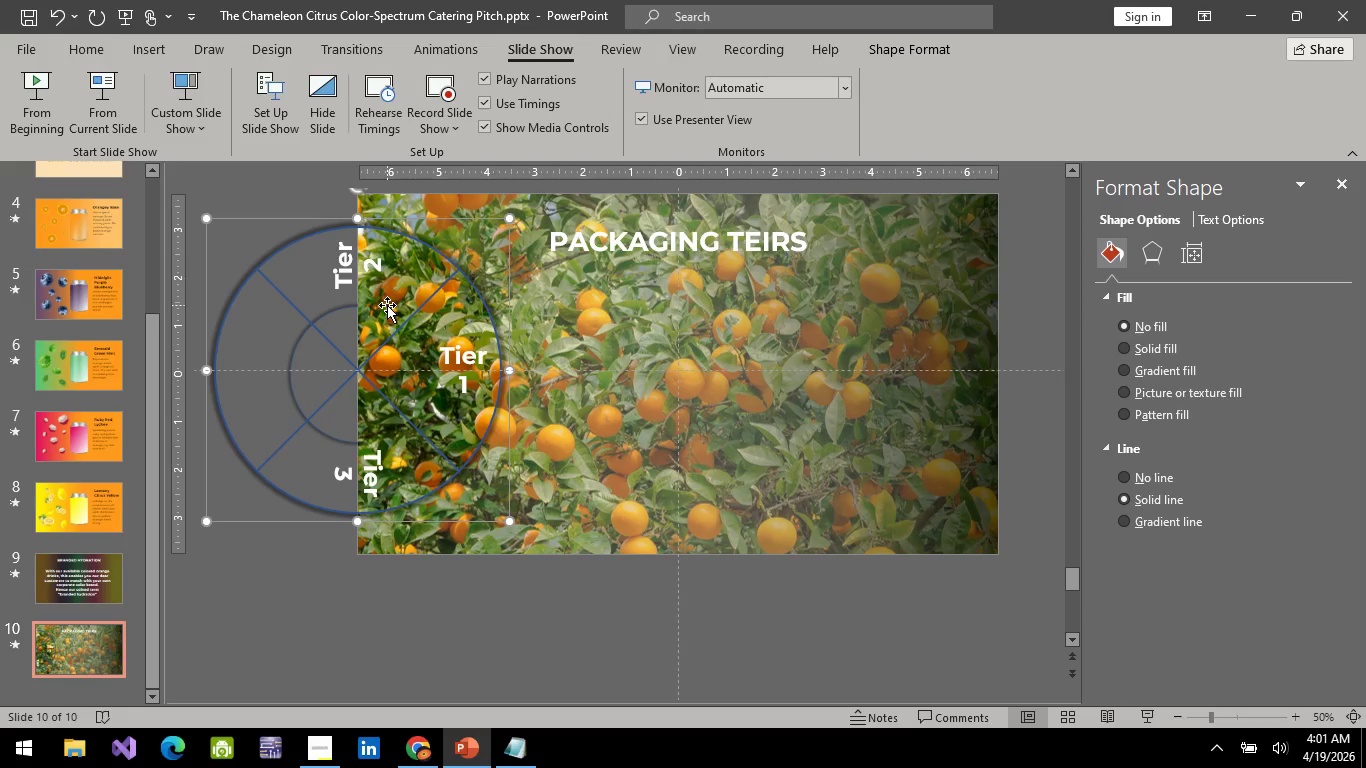 
left_click([368, 324])
 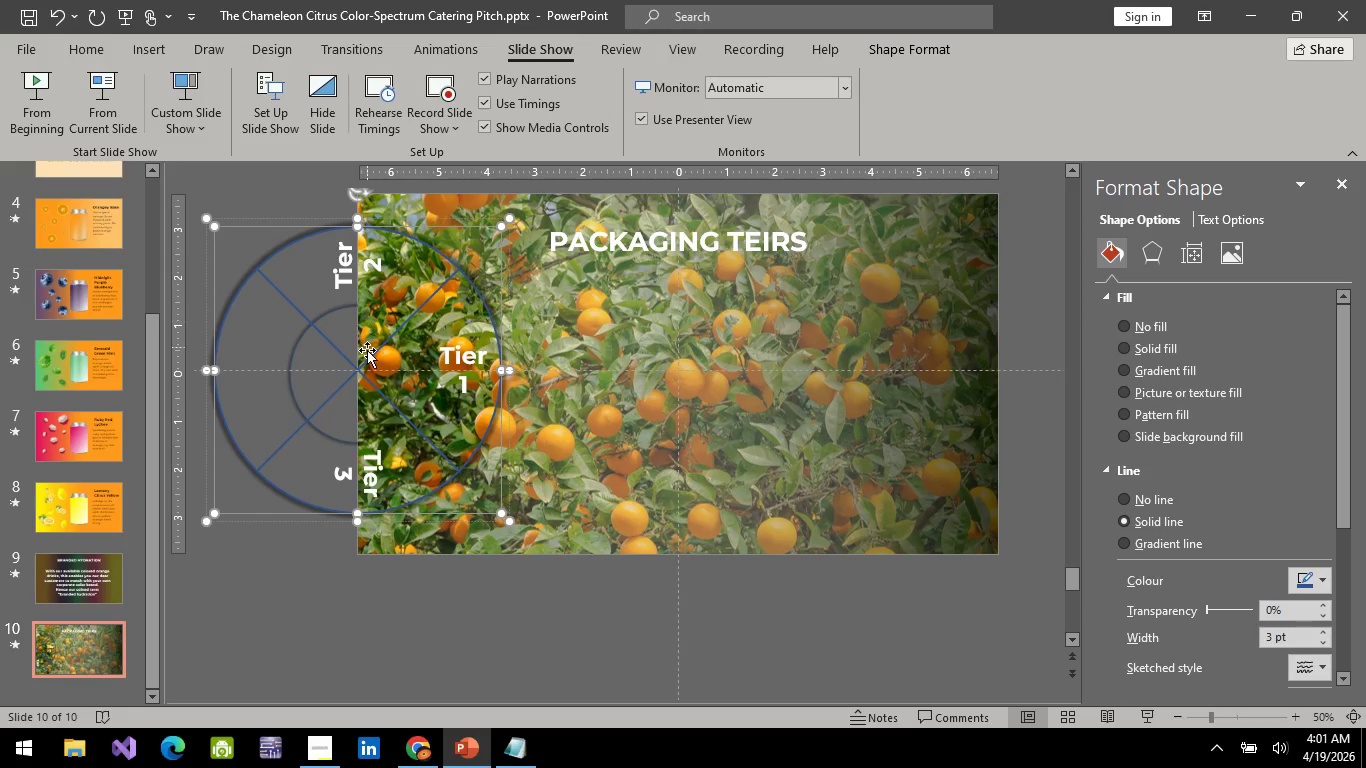 
left_click([367, 350])
 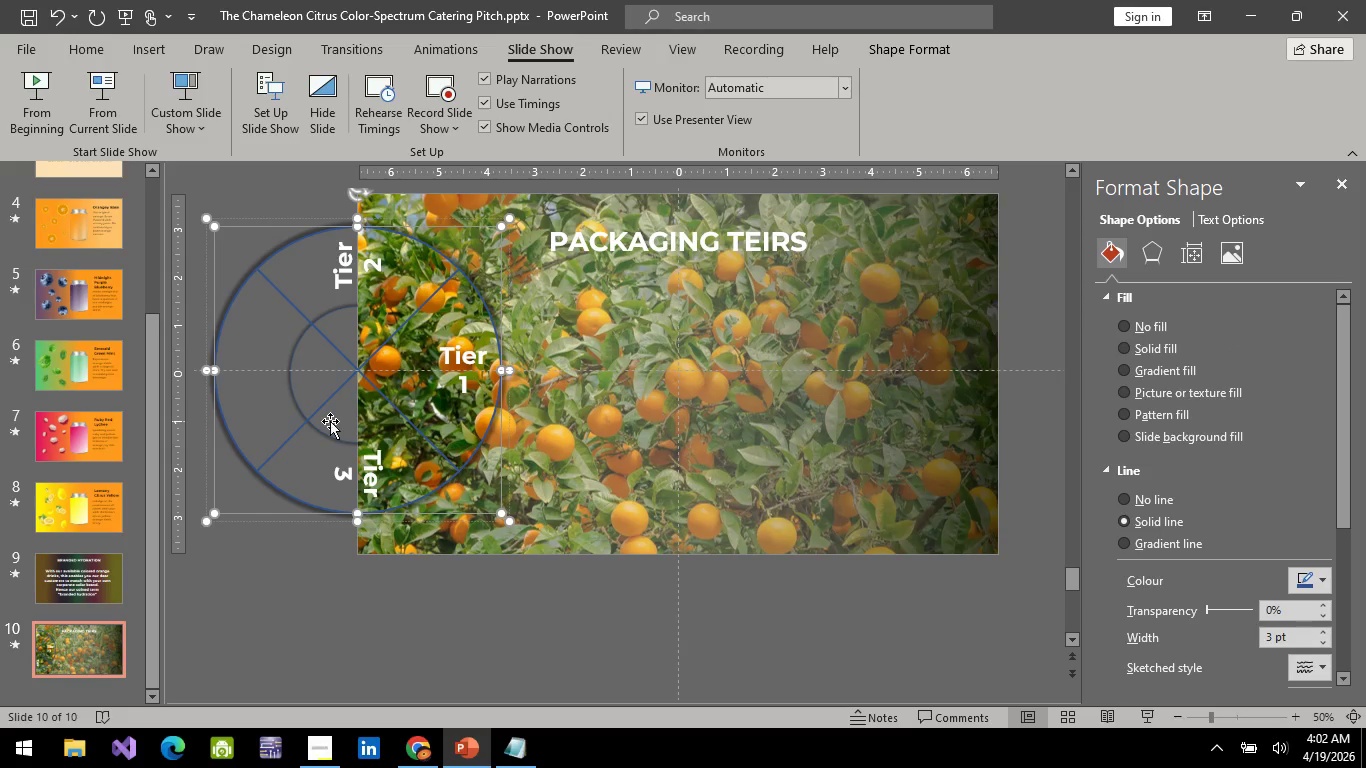 
double_click([305, 400])
 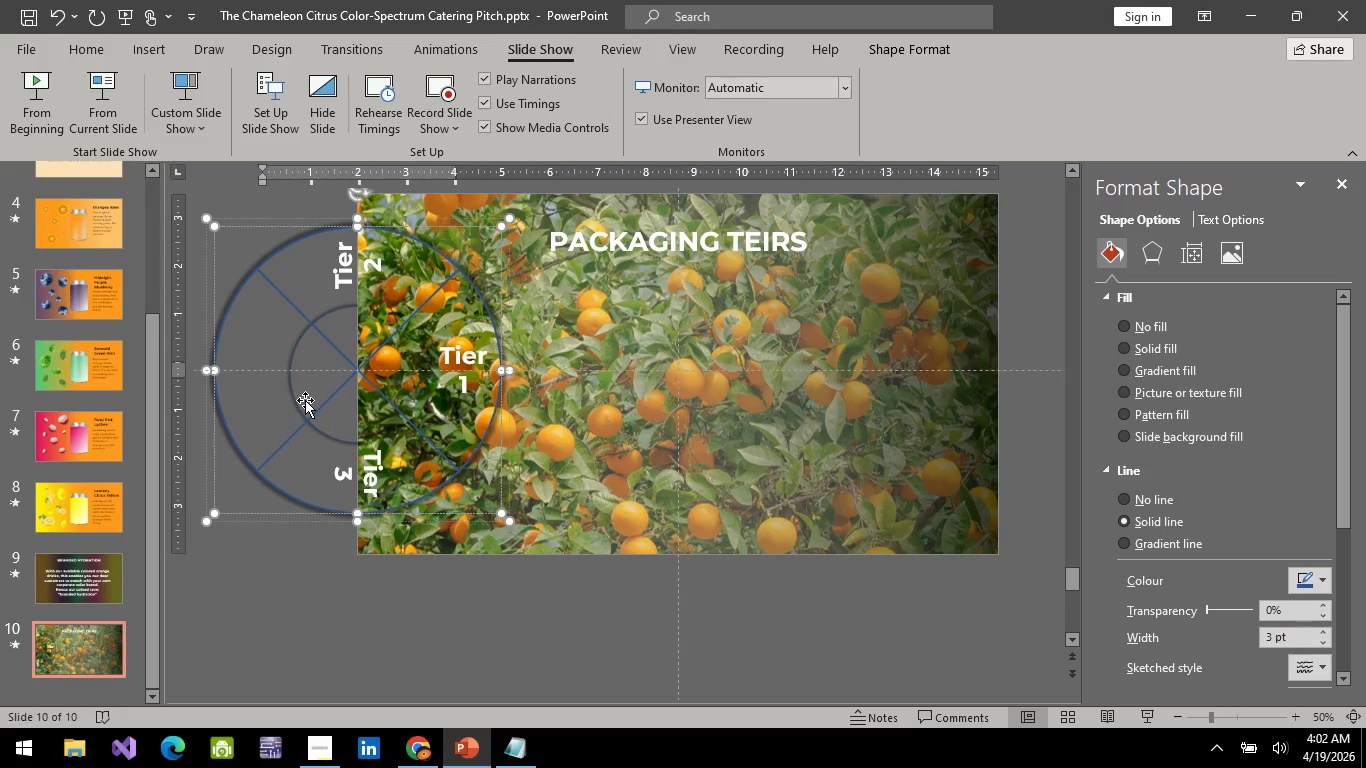 
triple_click([305, 400])
 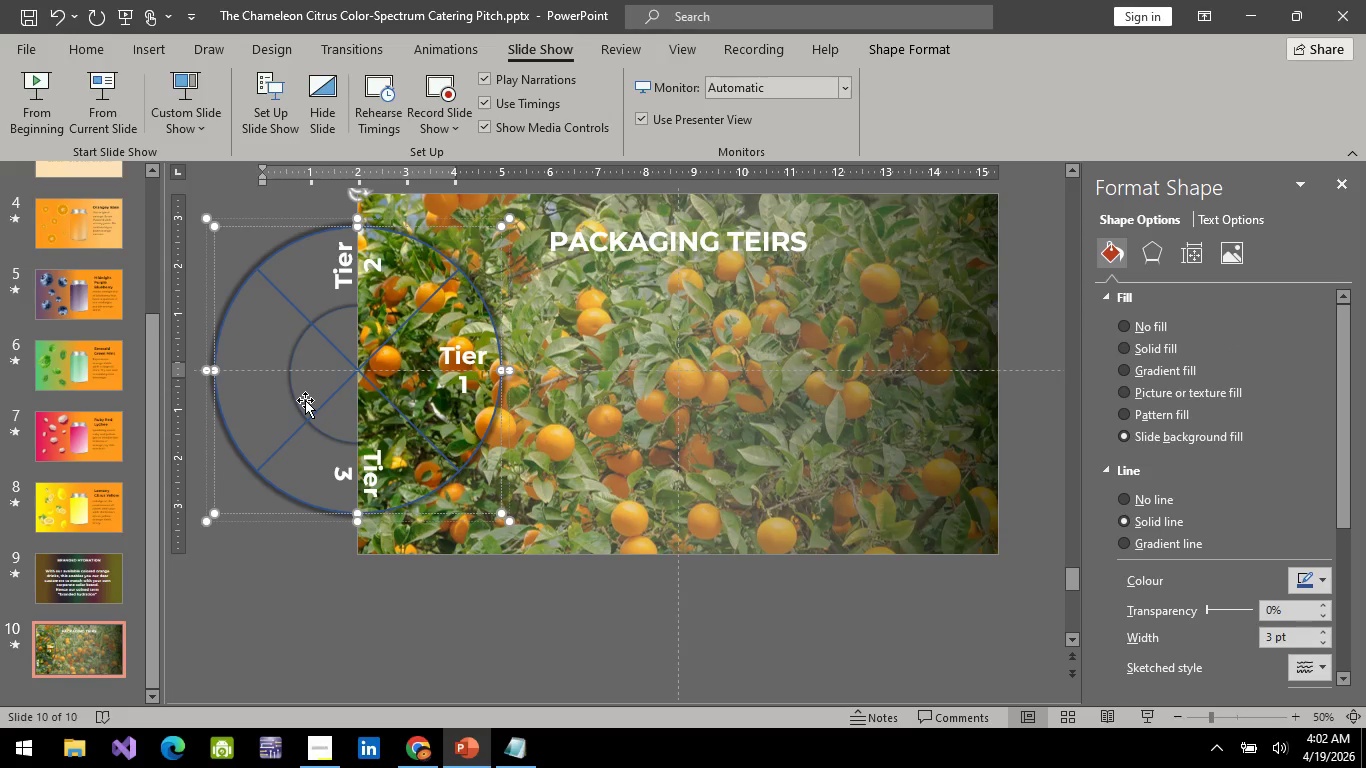 
left_click([305, 400])
 